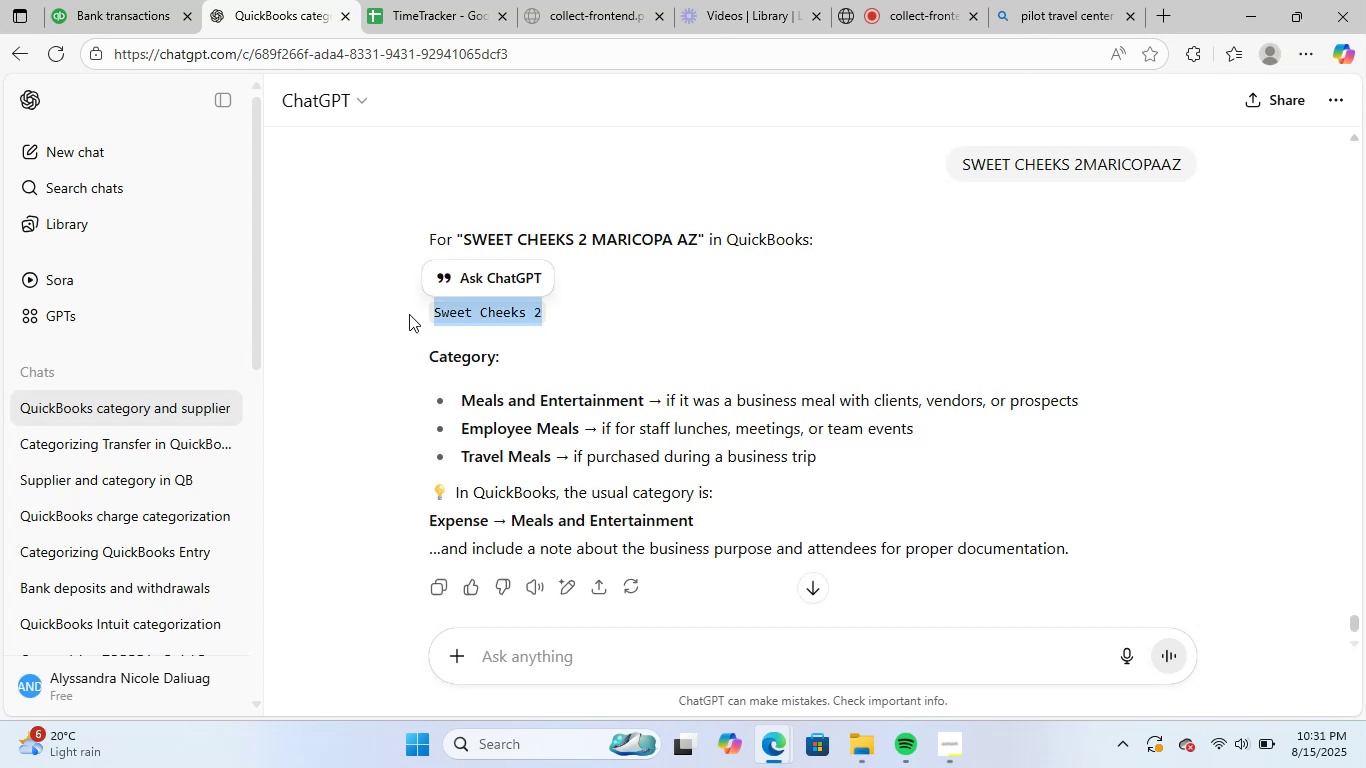 
key(C)
 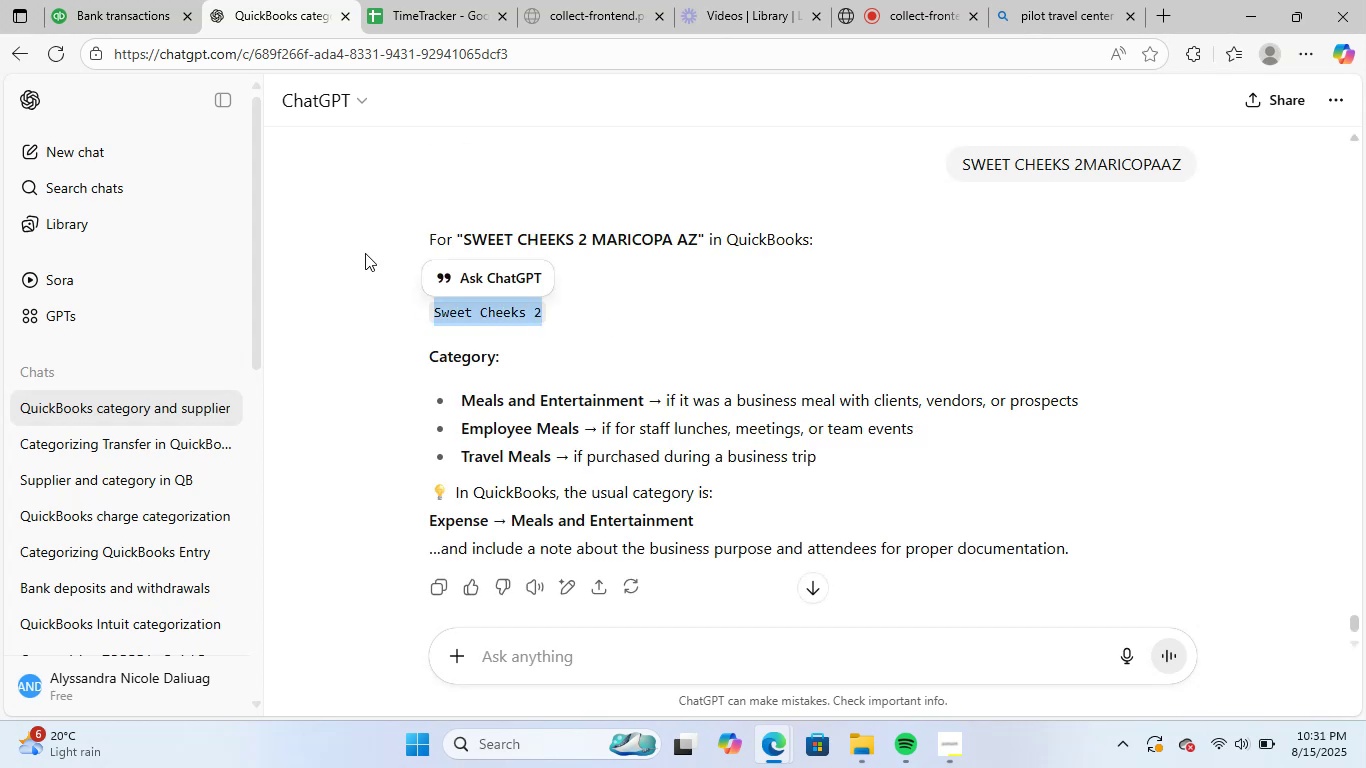 
key(Control+C)
 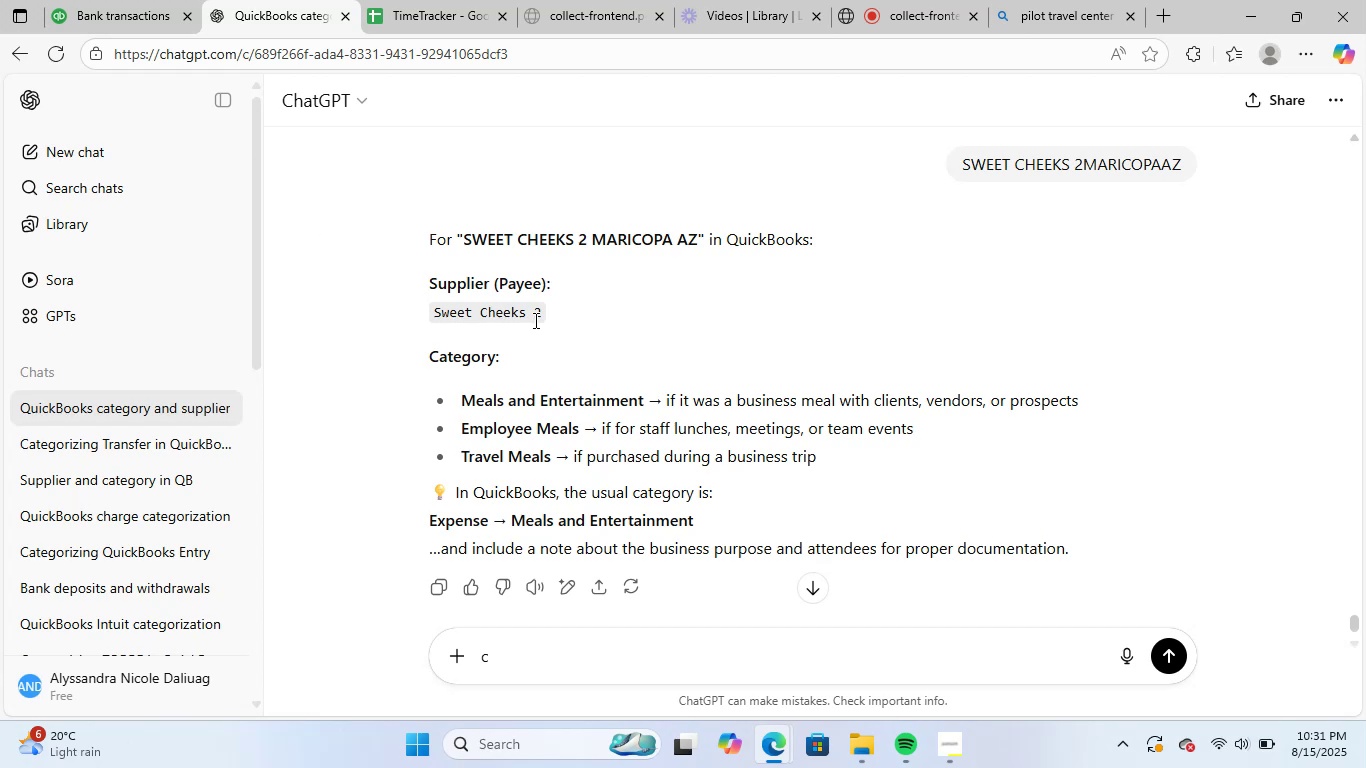 
left_click_drag(start_coordinate=[539, 315], to_coordinate=[428, 317])
 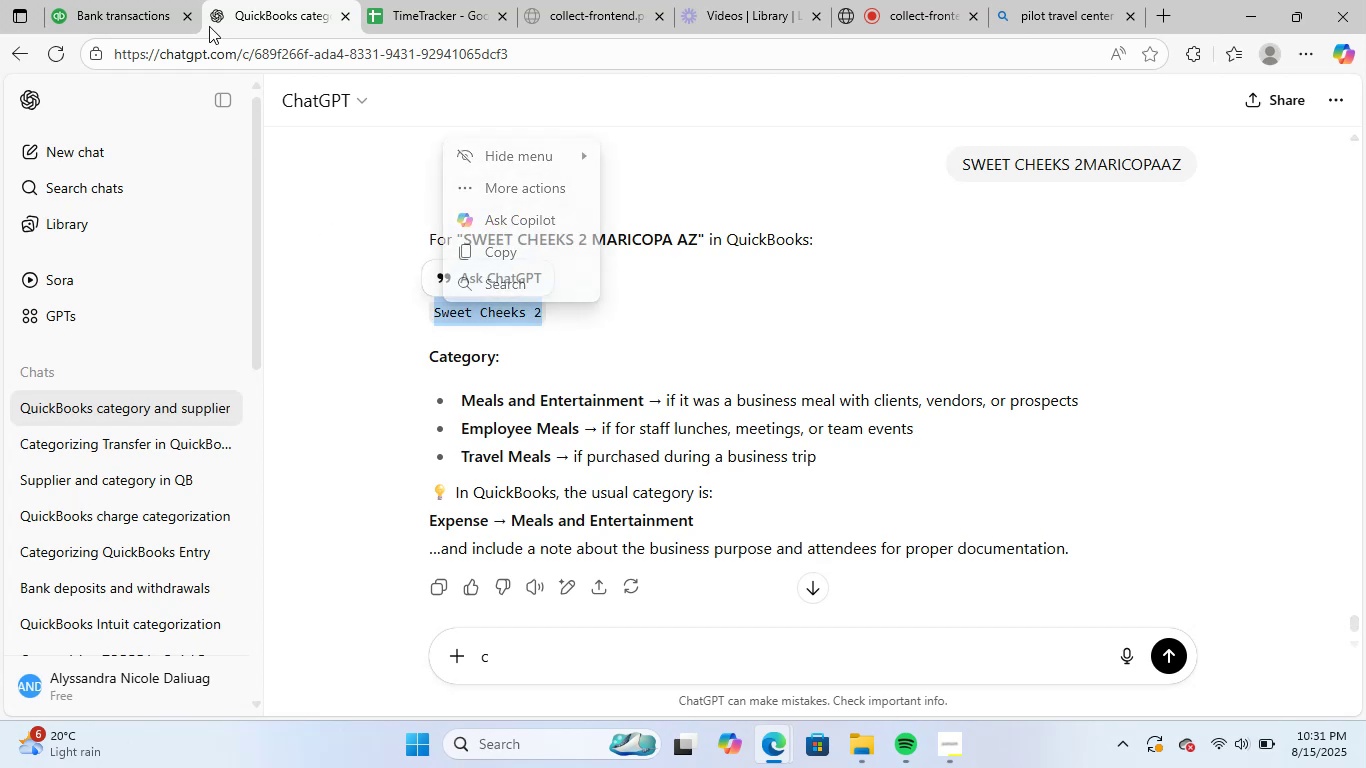 
key(Control+ControlLeft)
 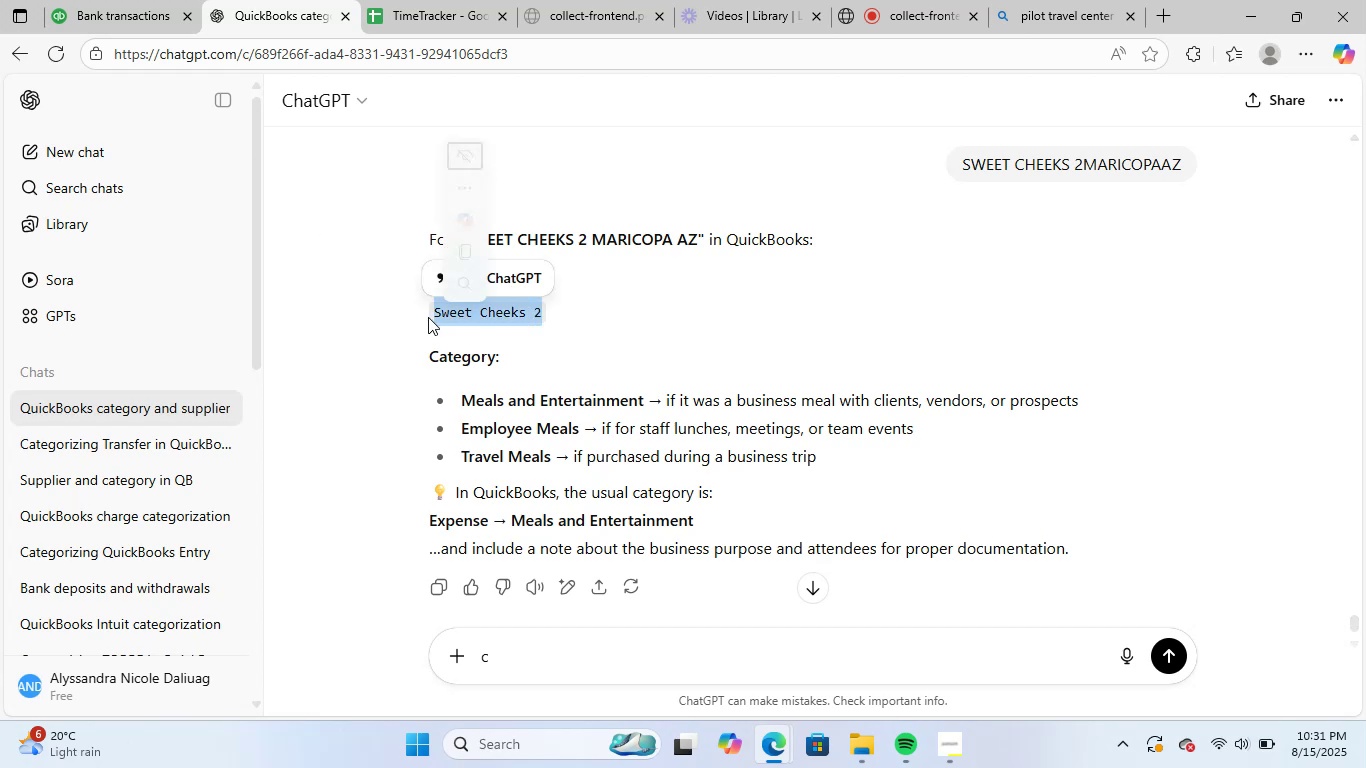 
key(Control+C)
 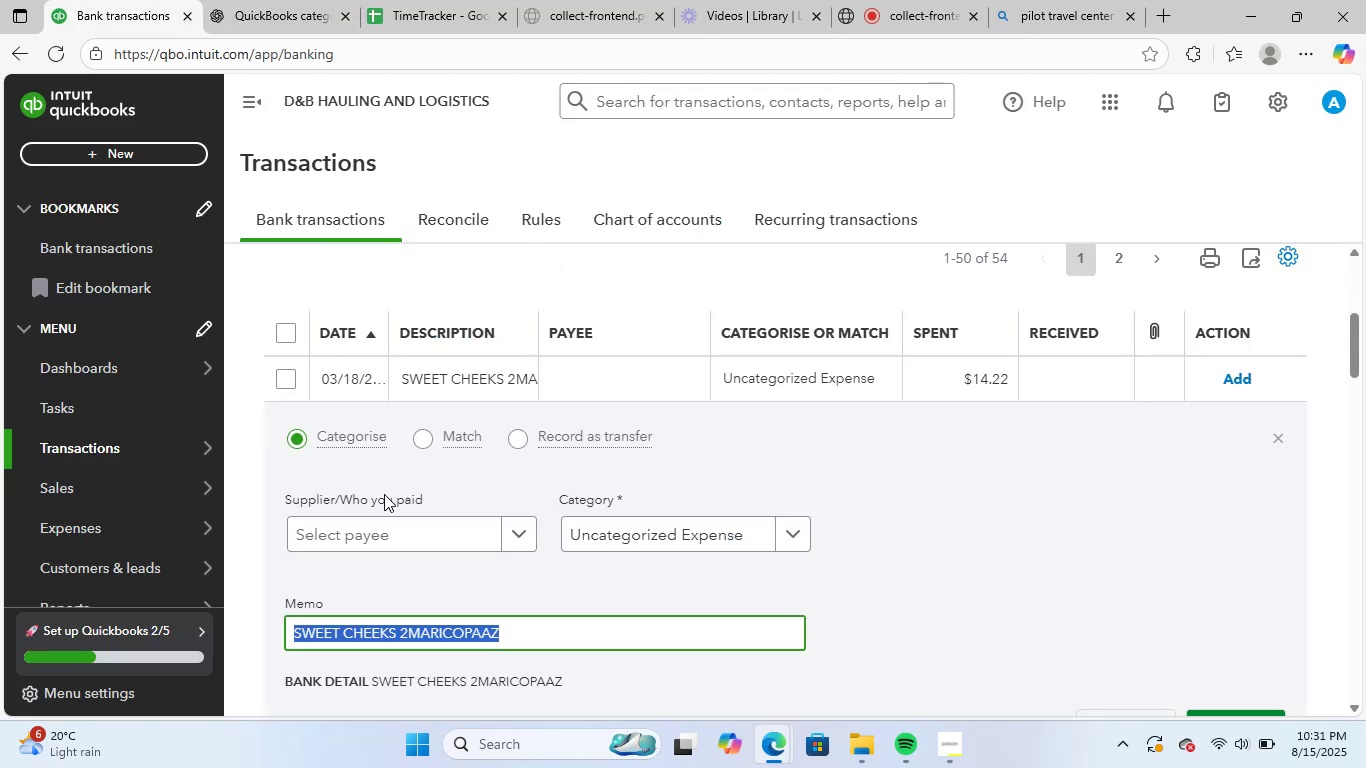 
left_click([408, 528])
 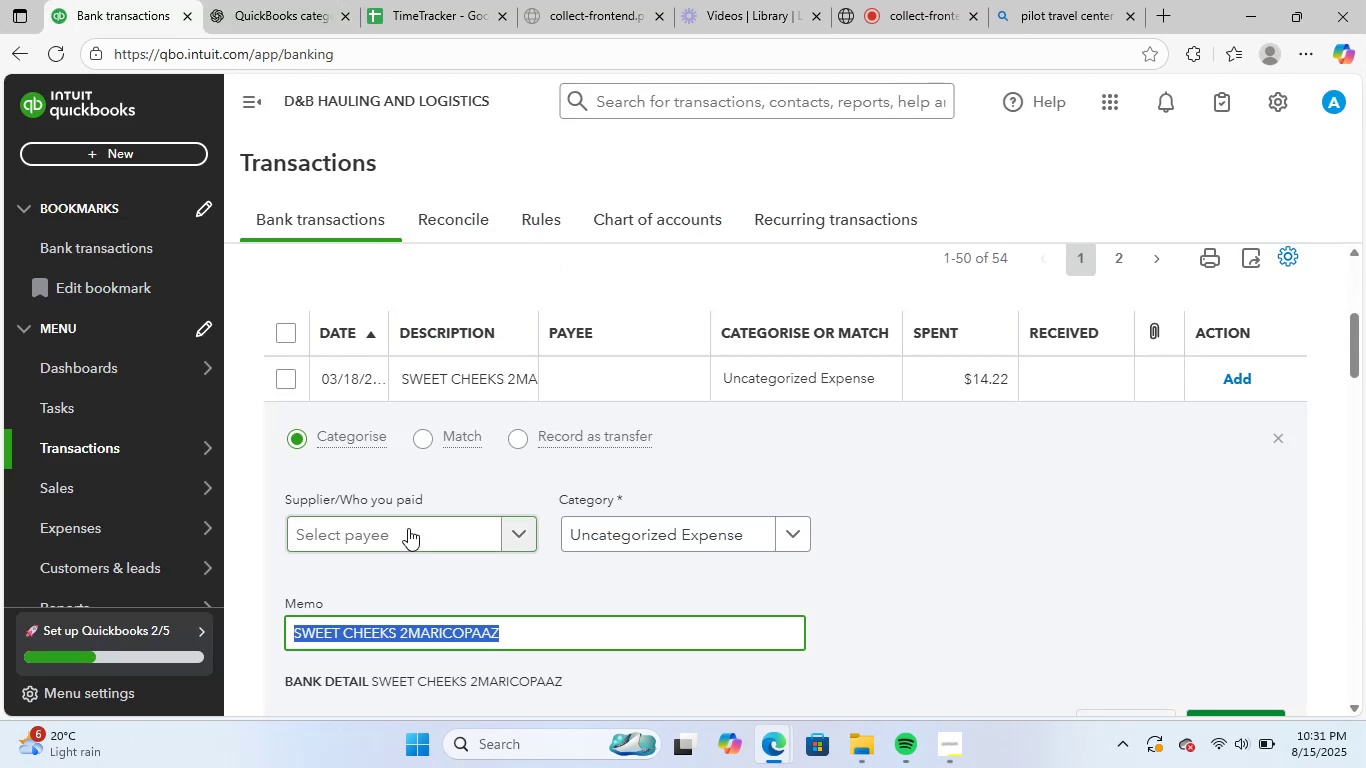 
key(Control+ControlLeft)
 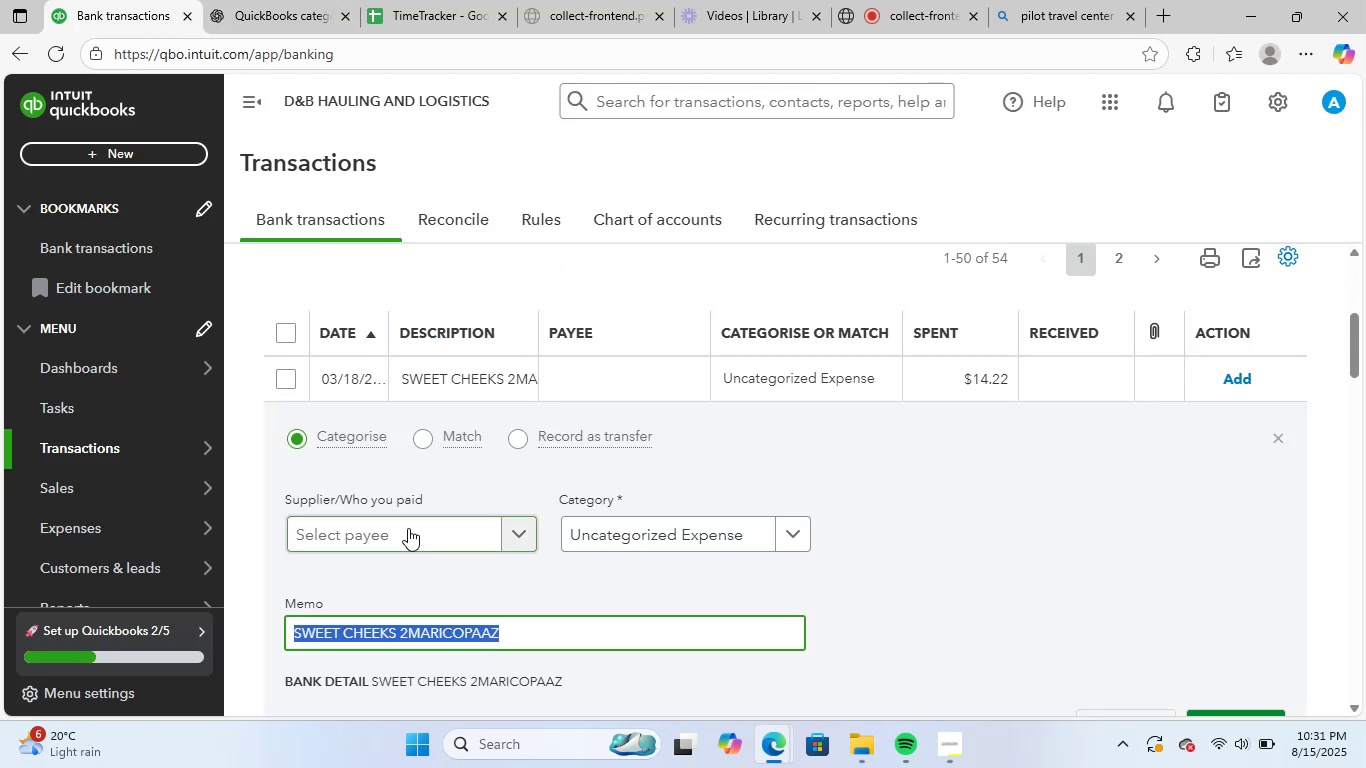 
key(Control+V)
 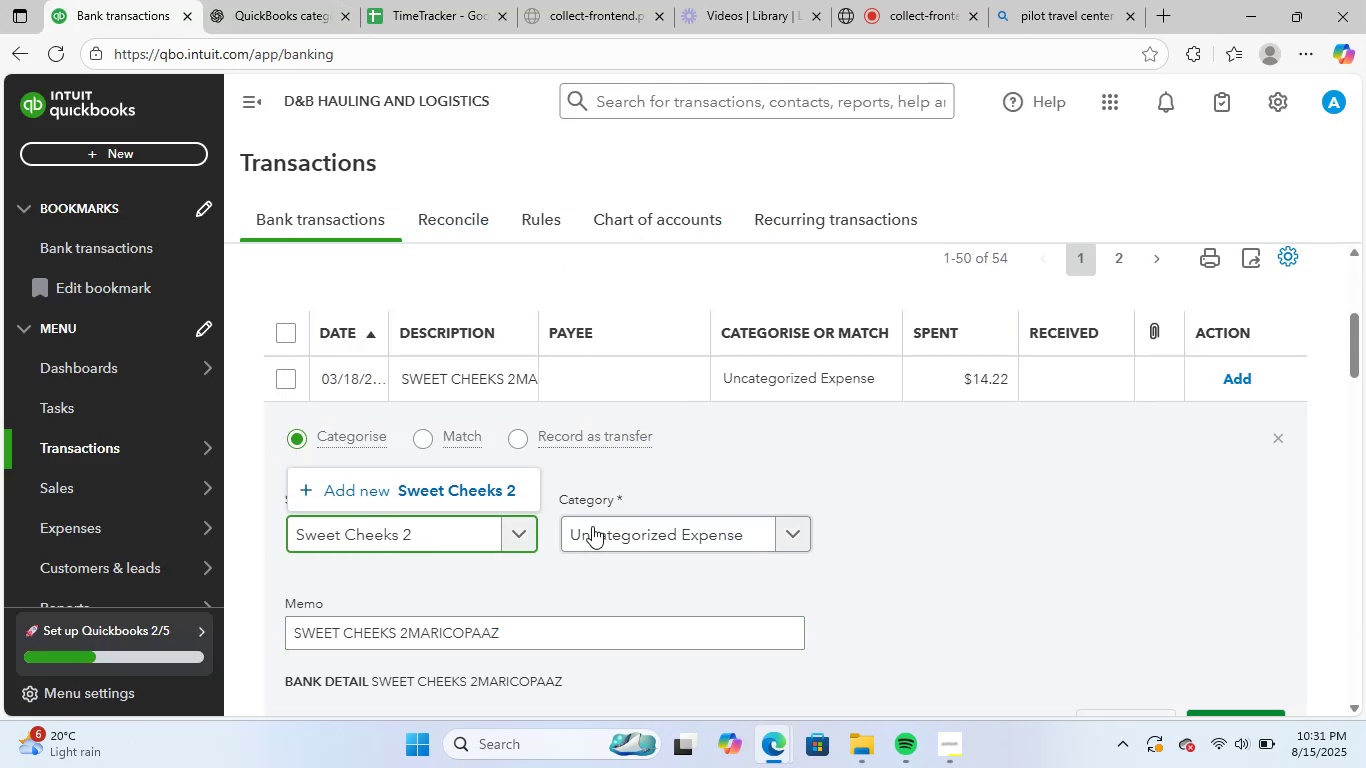 
left_click([470, 499])
 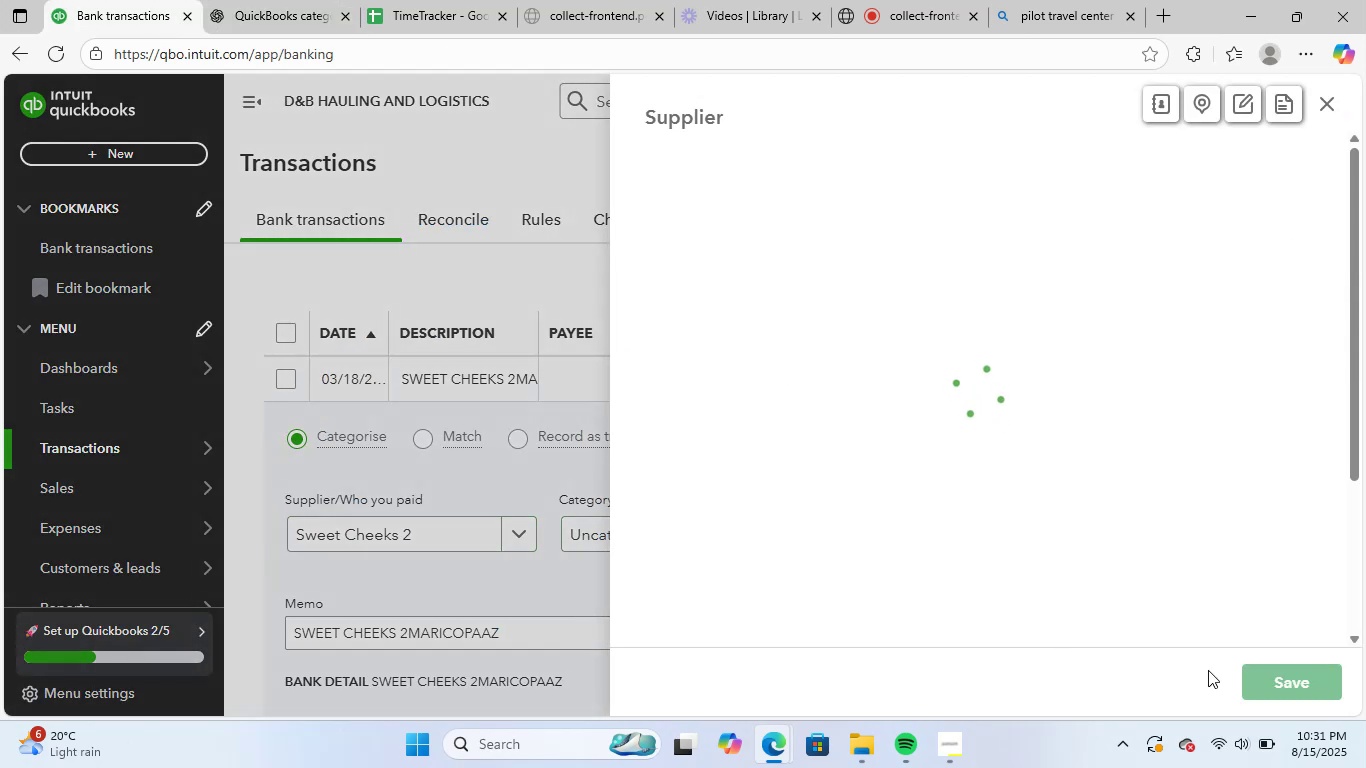 
left_click([1274, 685])
 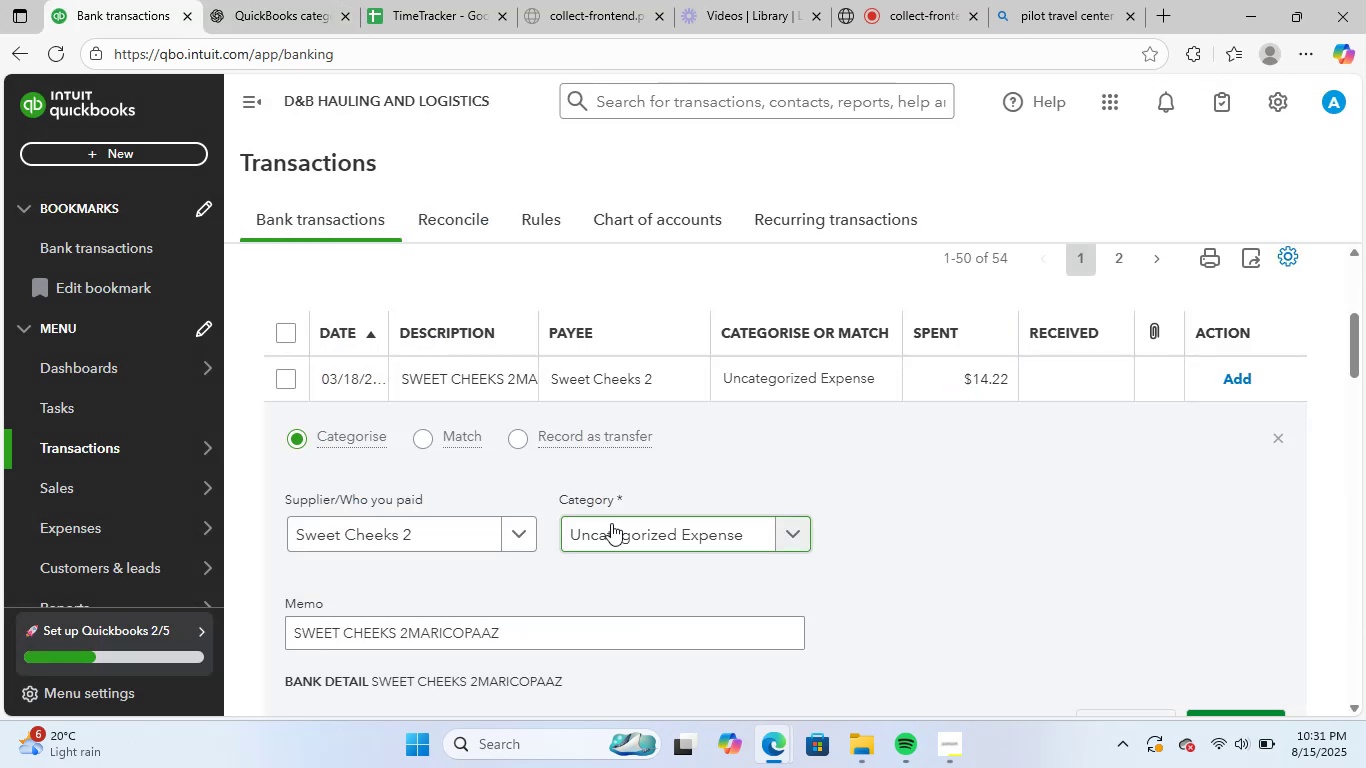 
left_click([601, 530])
 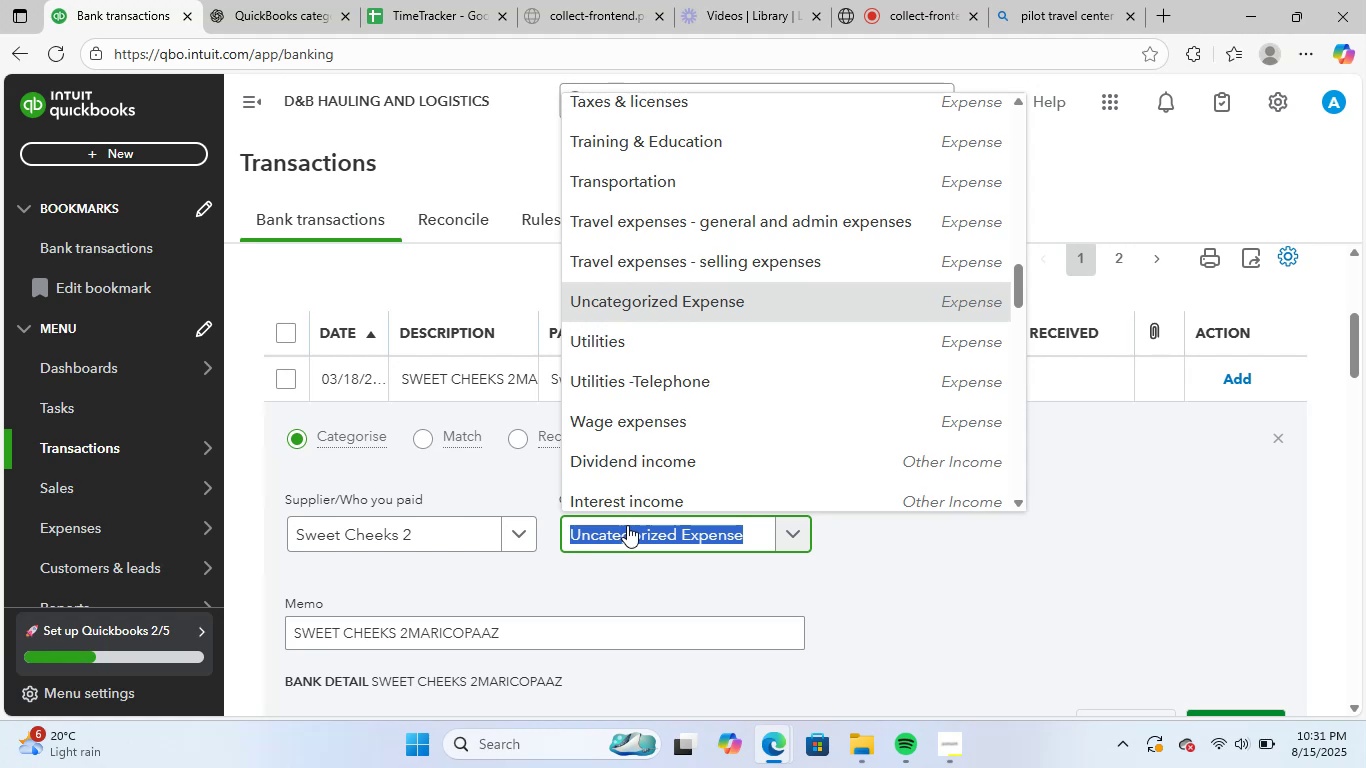 
type(meals)
 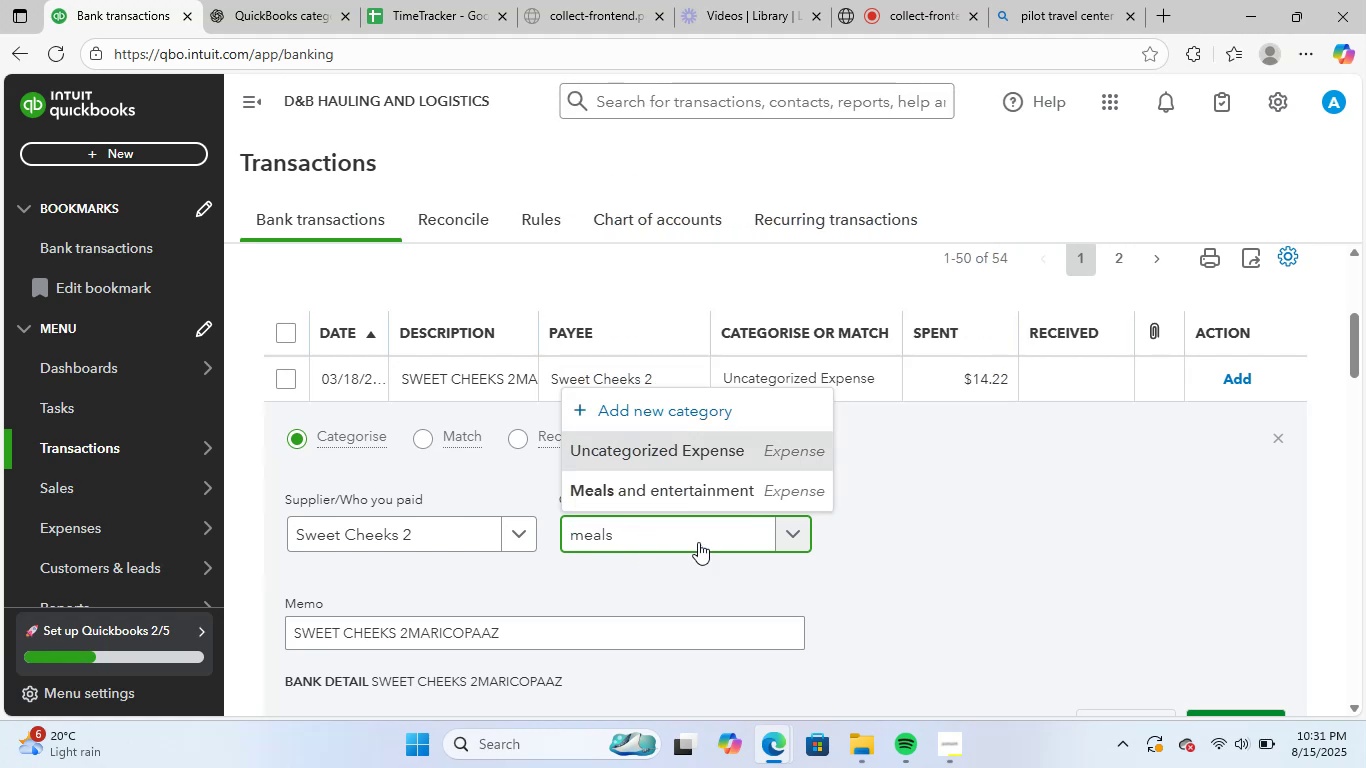 
left_click([737, 496])
 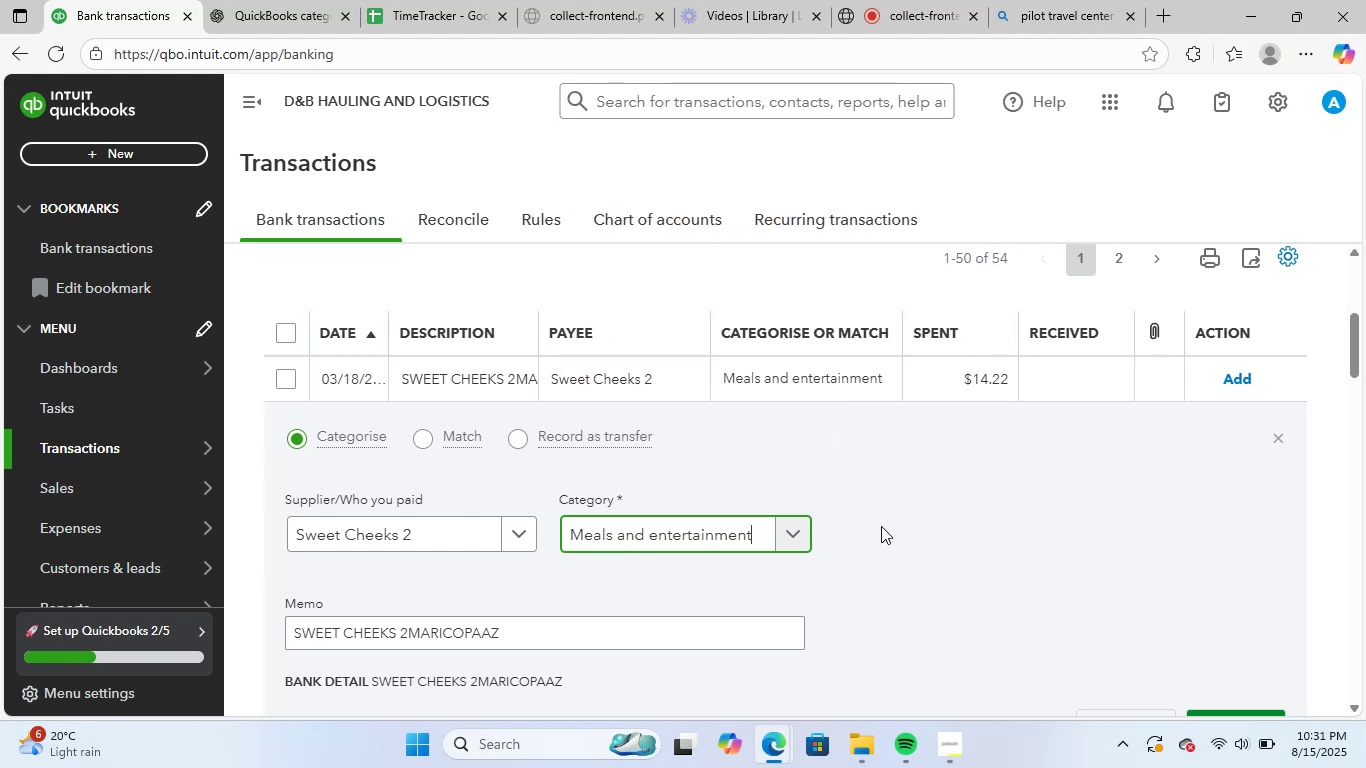 
scroll: coordinate [881, 526], scroll_direction: down, amount: 1.0
 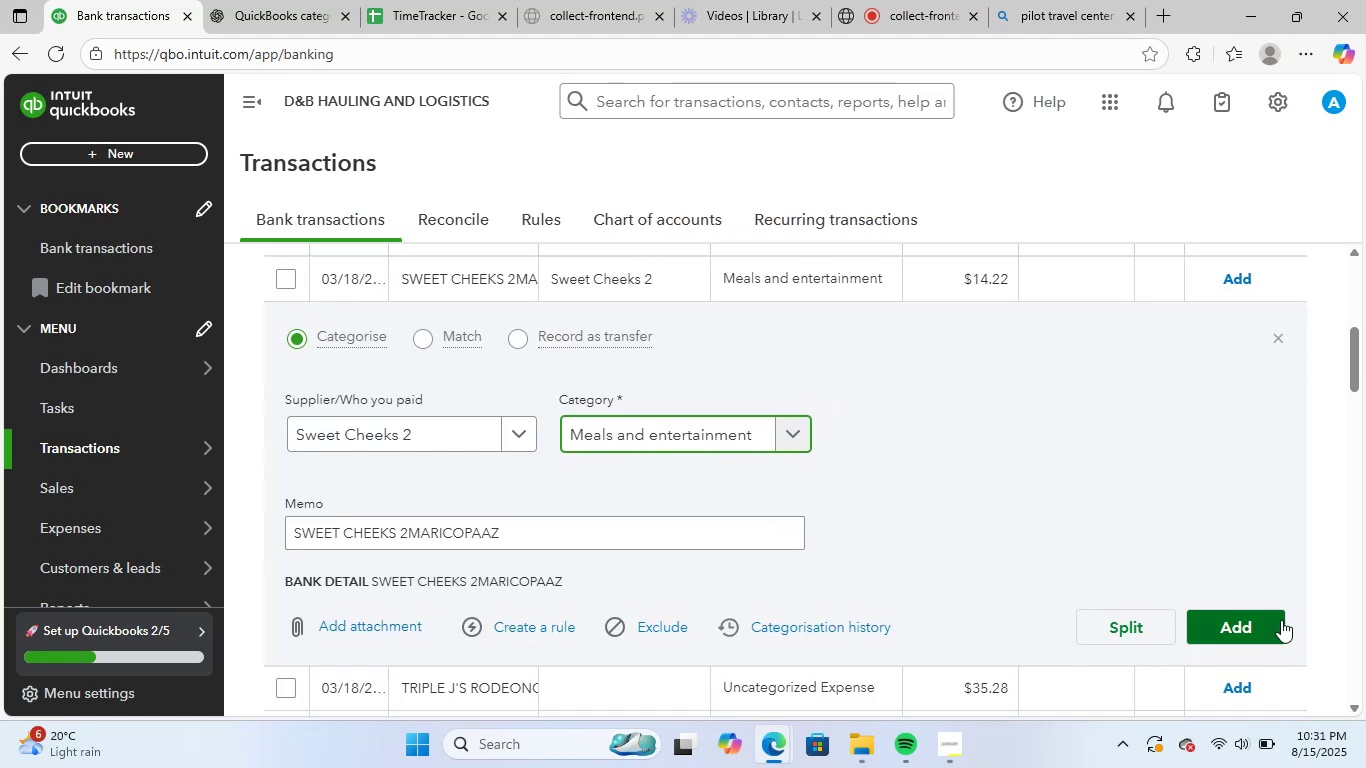 
left_click([1277, 620])
 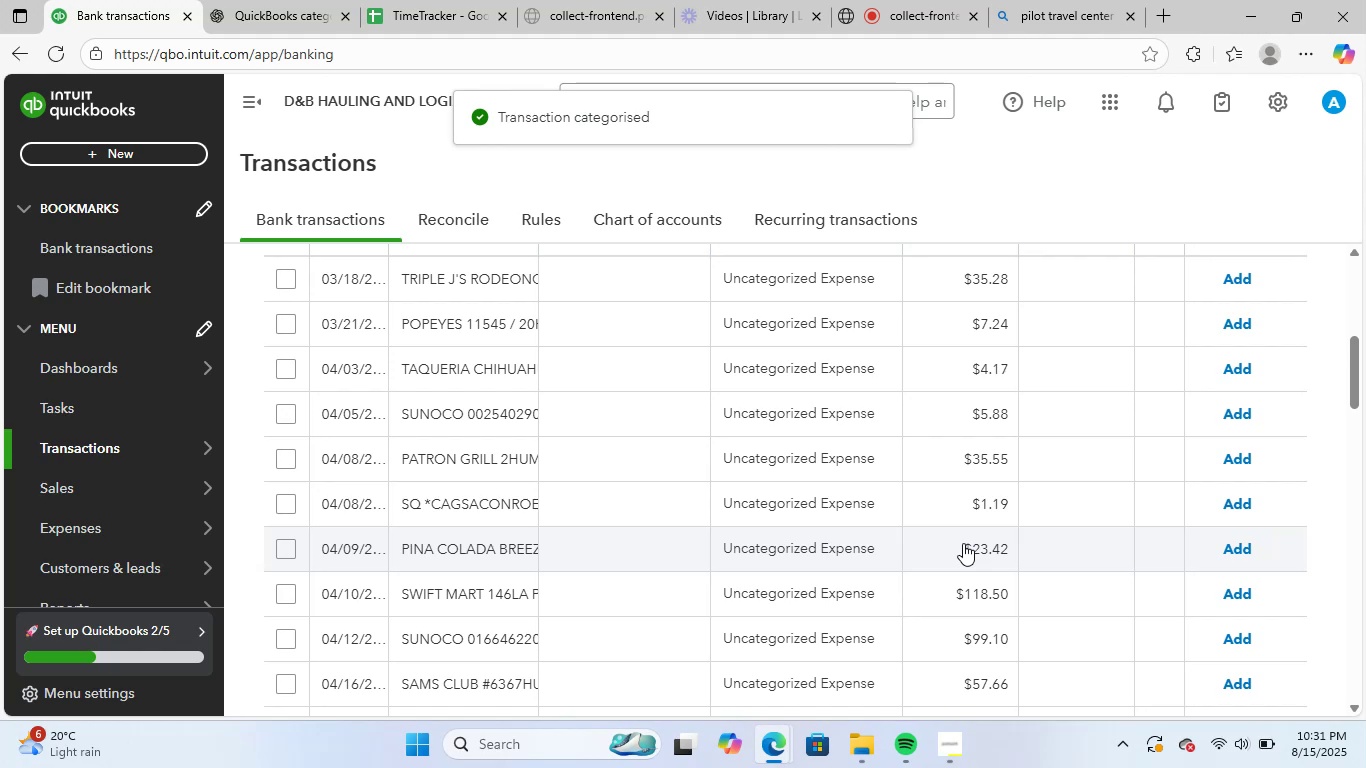 
wait(6.24)
 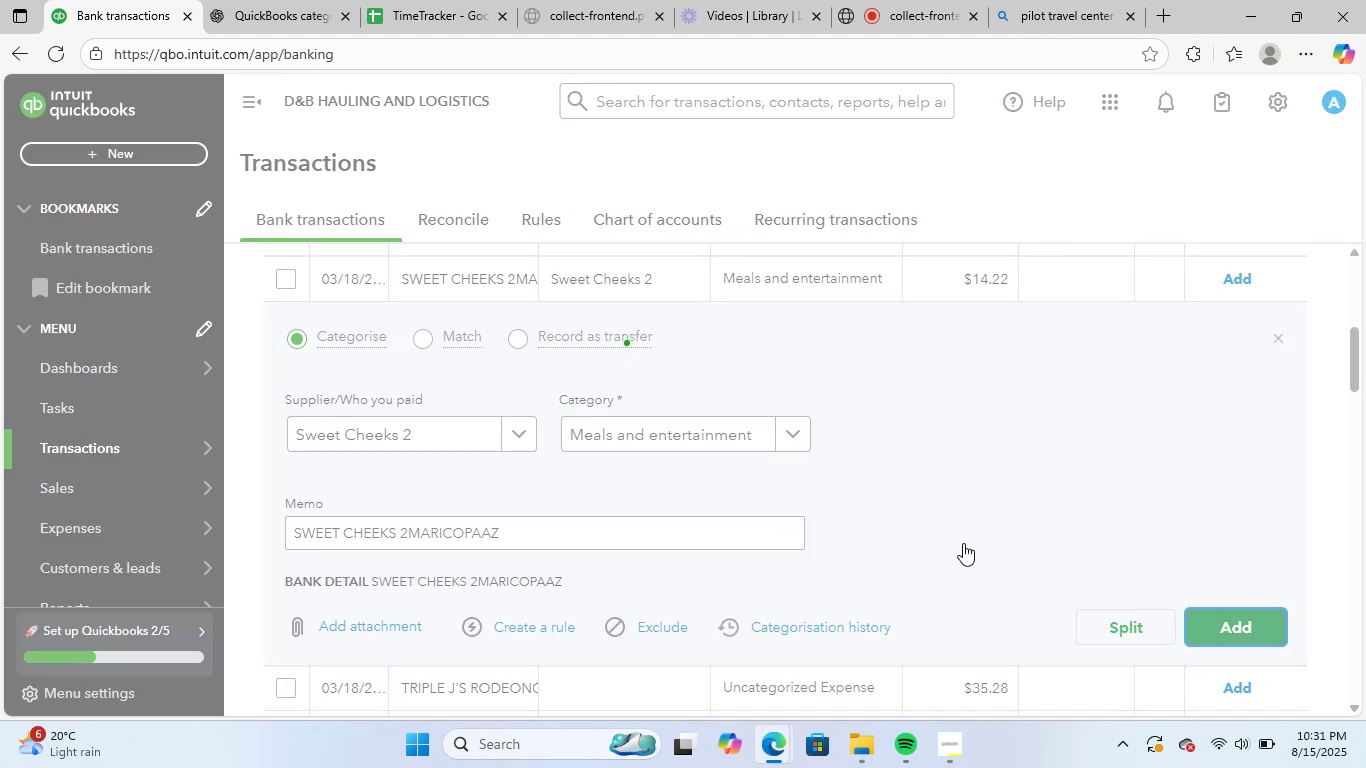 
scroll: coordinate [786, 471], scroll_direction: up, amount: 2.0
 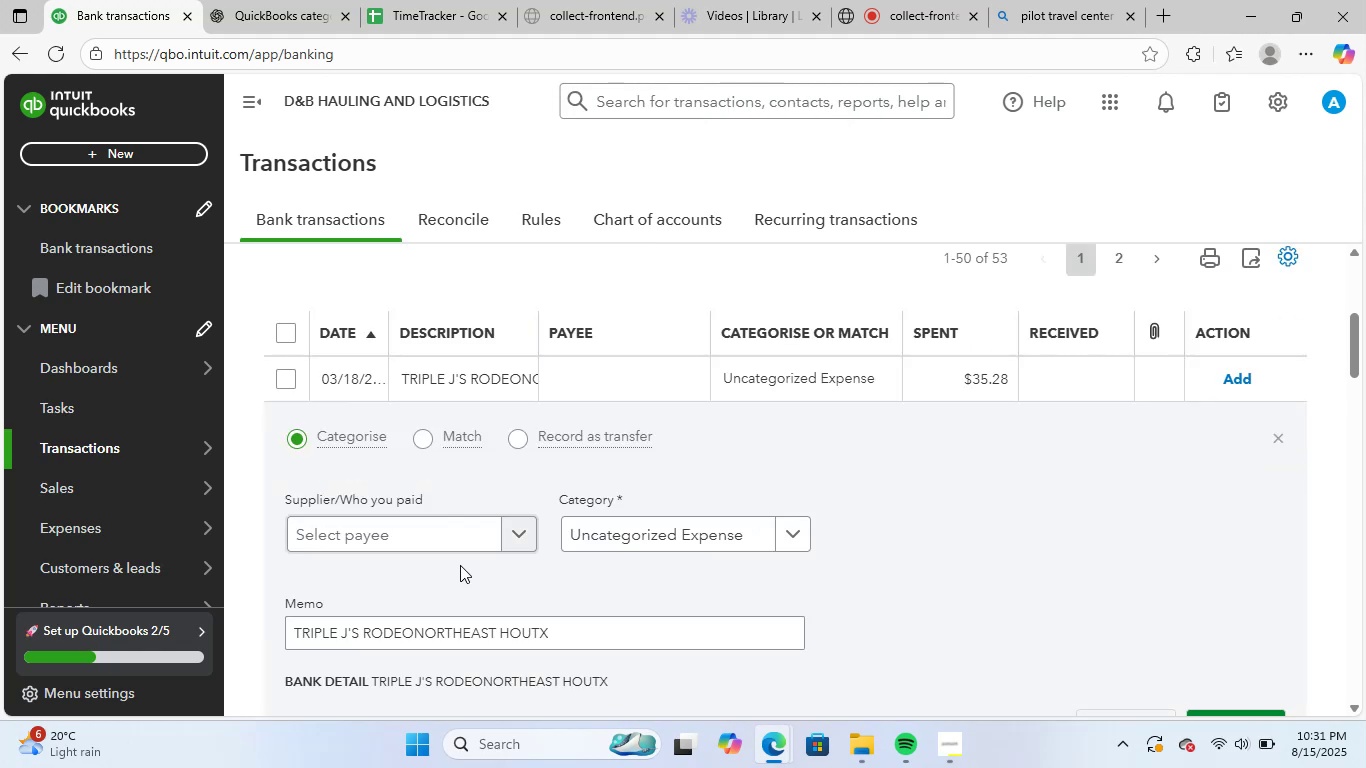 
left_click_drag(start_coordinate=[560, 629], to_coordinate=[247, 630])
 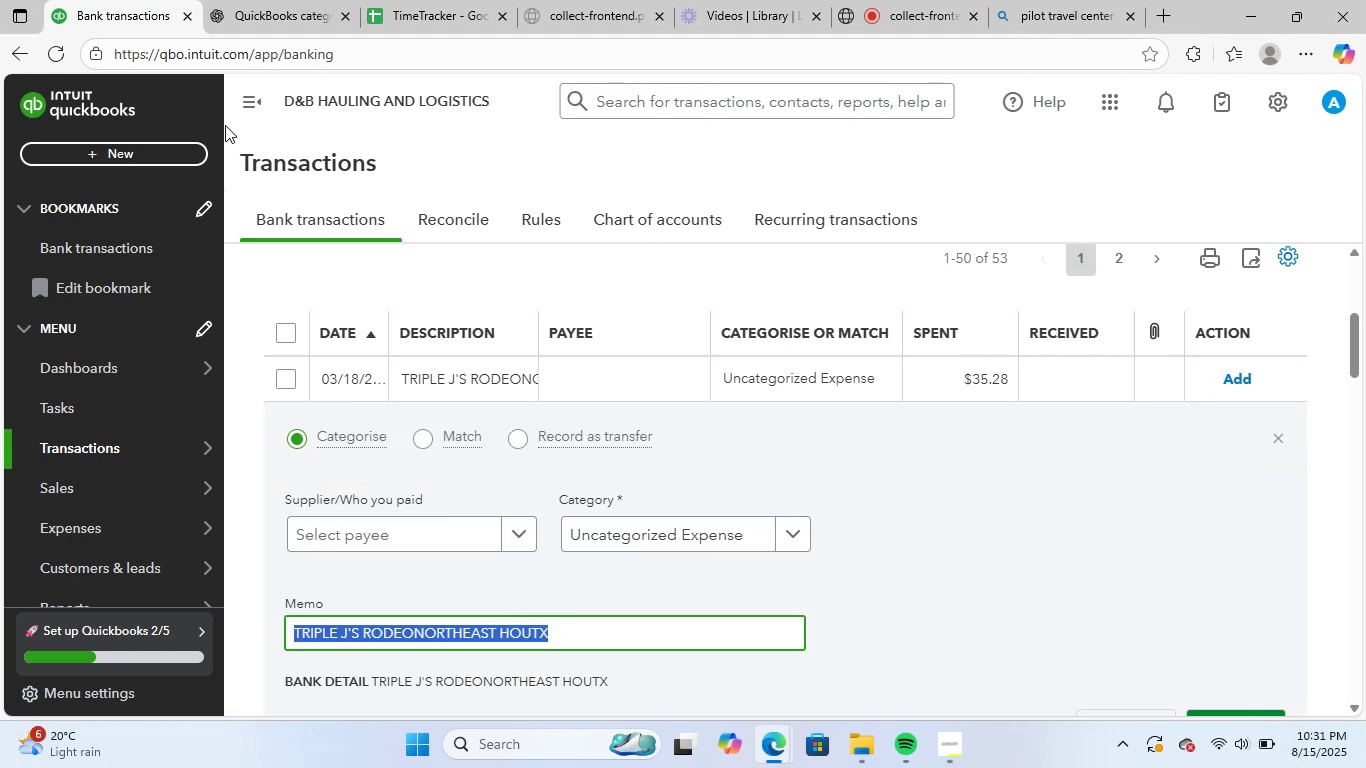 
key(Control+ControlLeft)
 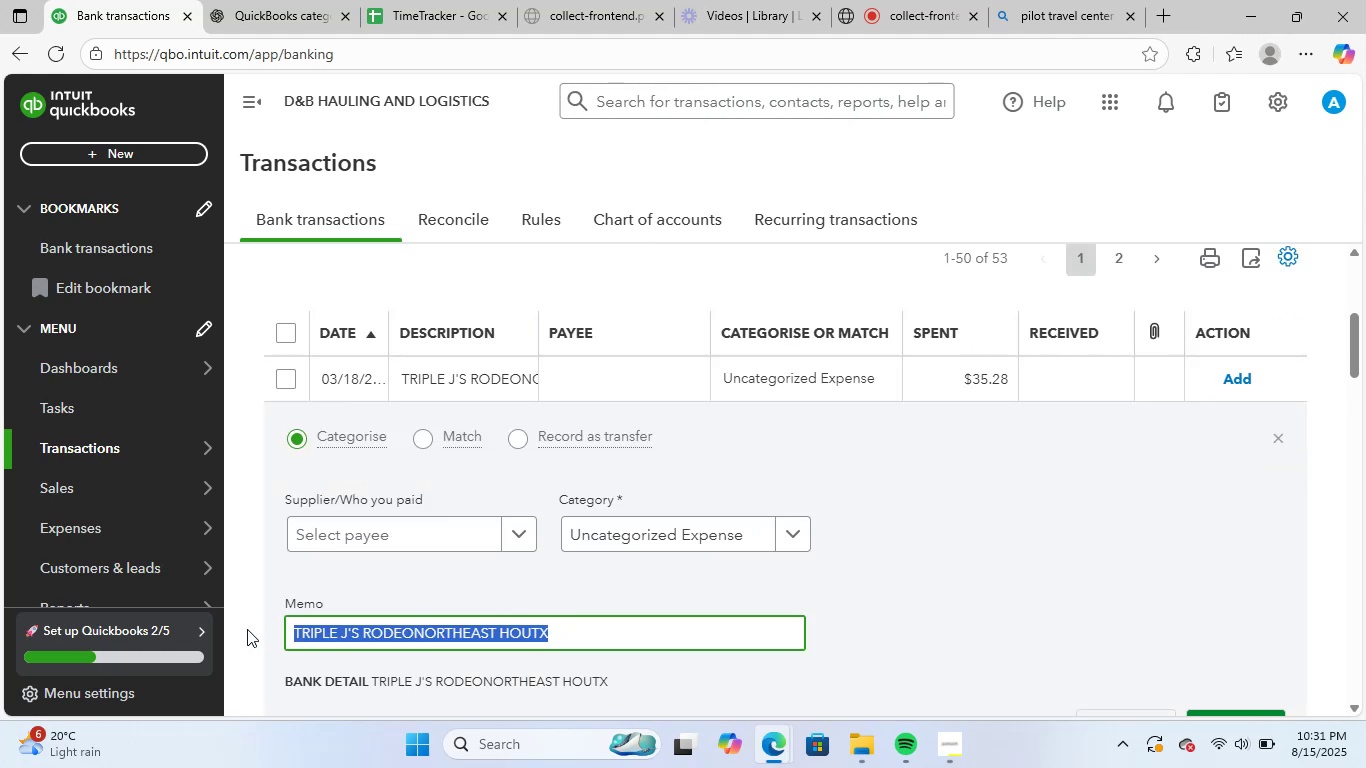 
key(Control+C)
 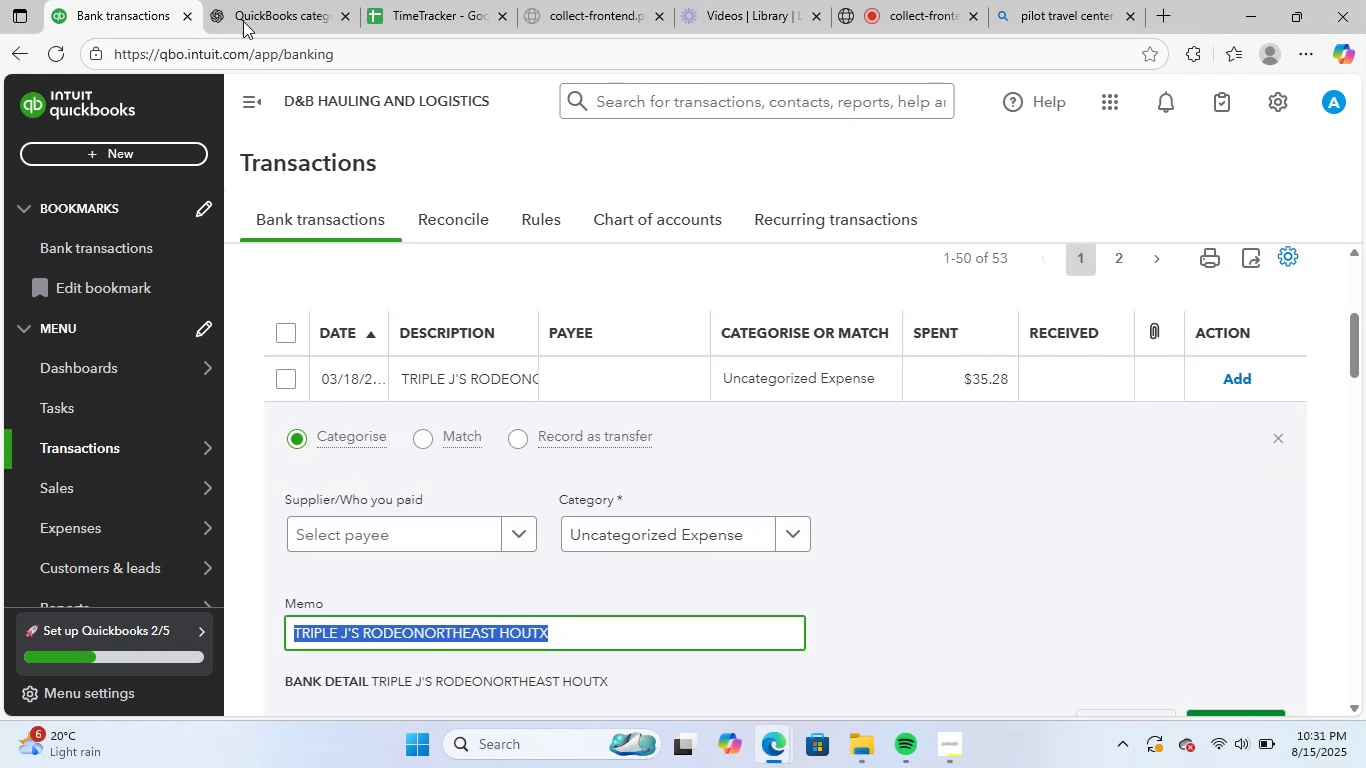 
left_click([260, 0])
 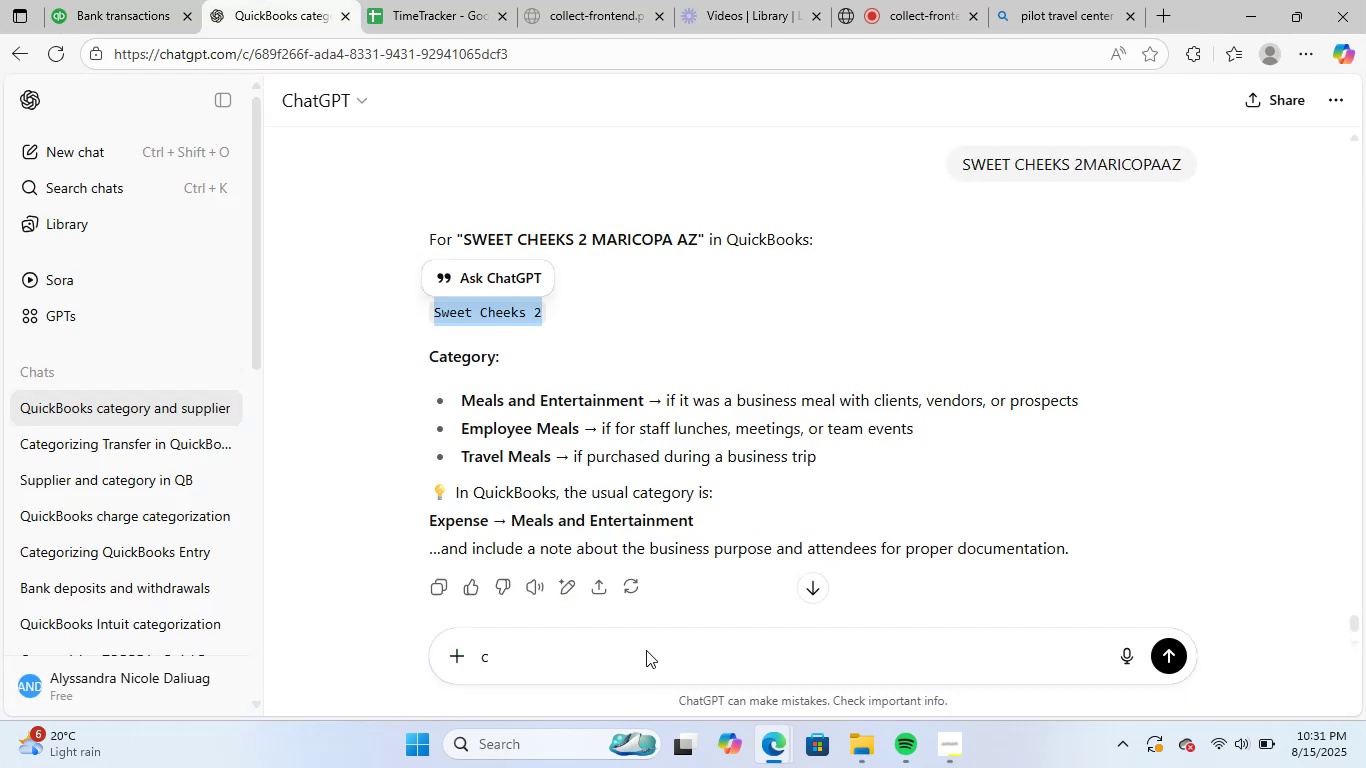 
left_click([646, 650])
 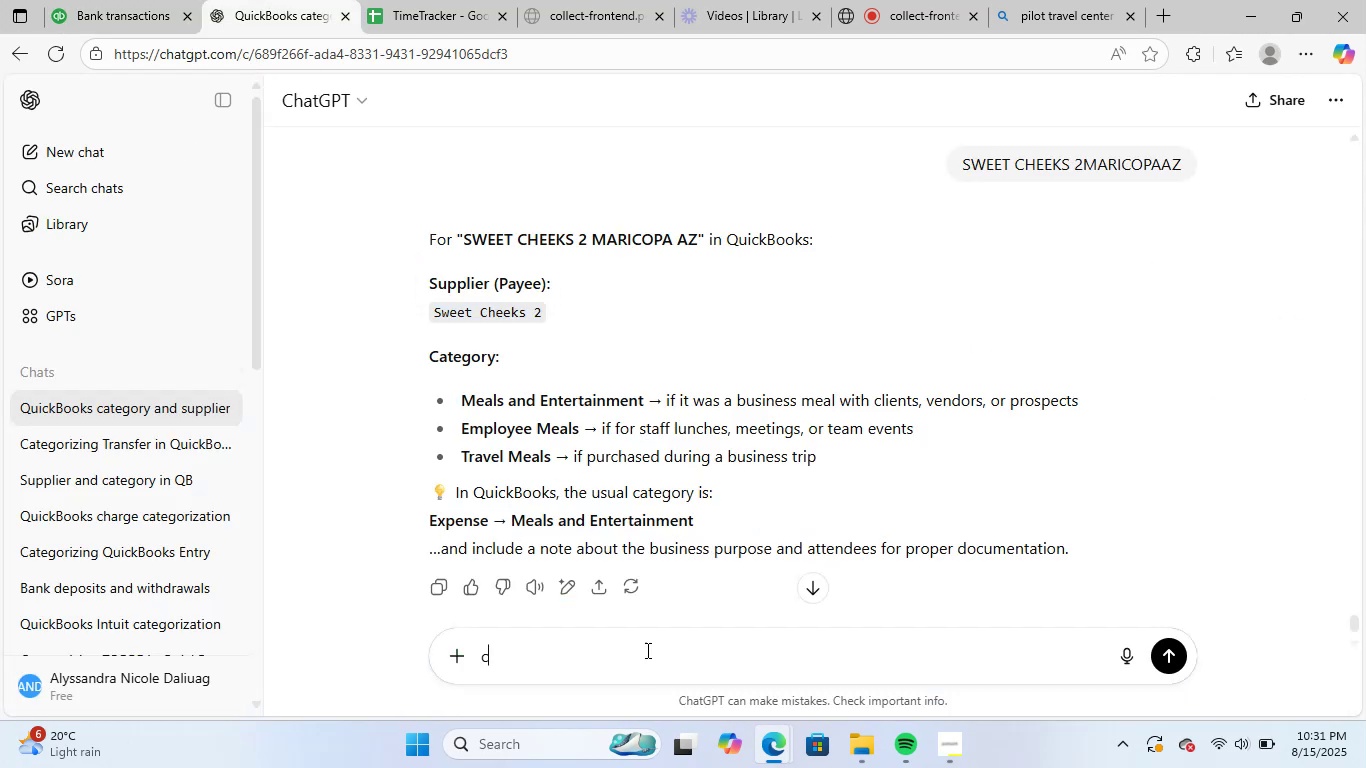 
key(Control+ControlLeft)
 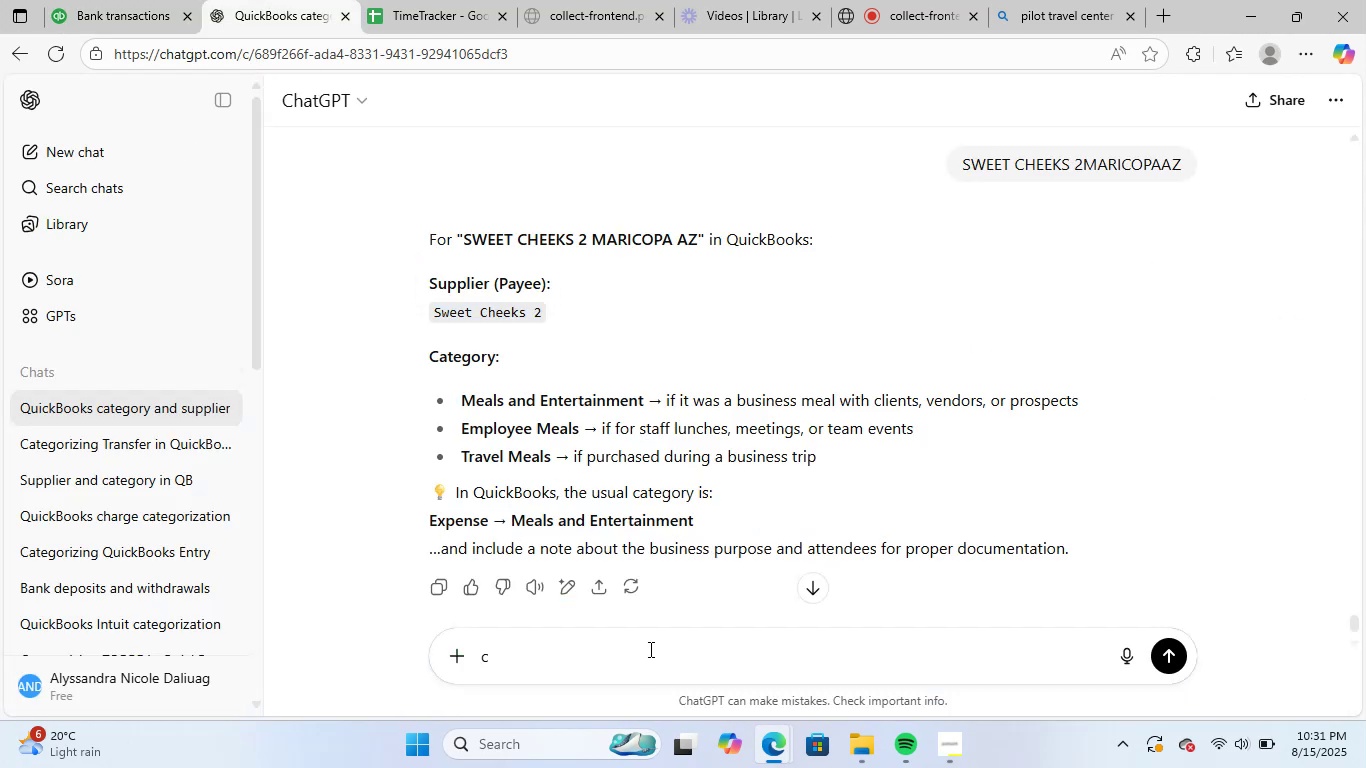 
key(Backspace)
 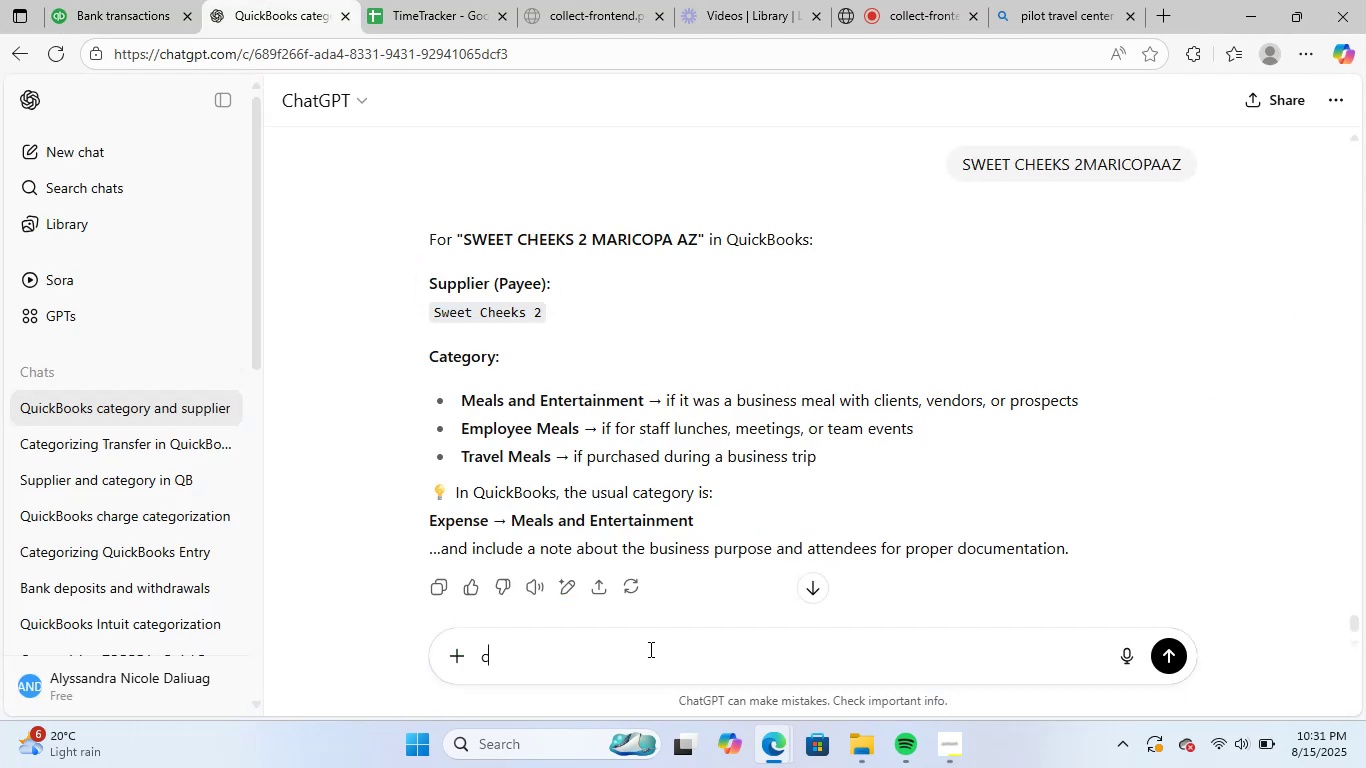 
key(Control+V)
 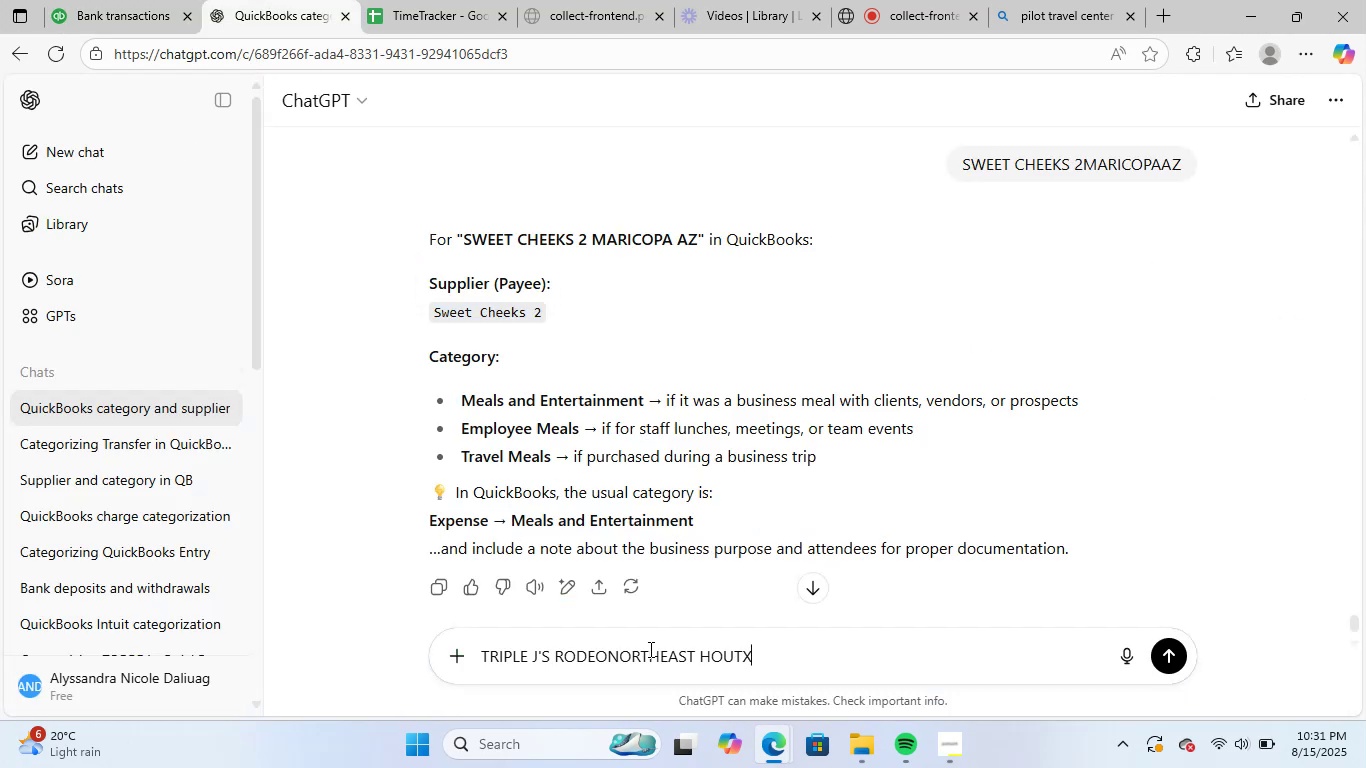 
key(NumpadEnter)
 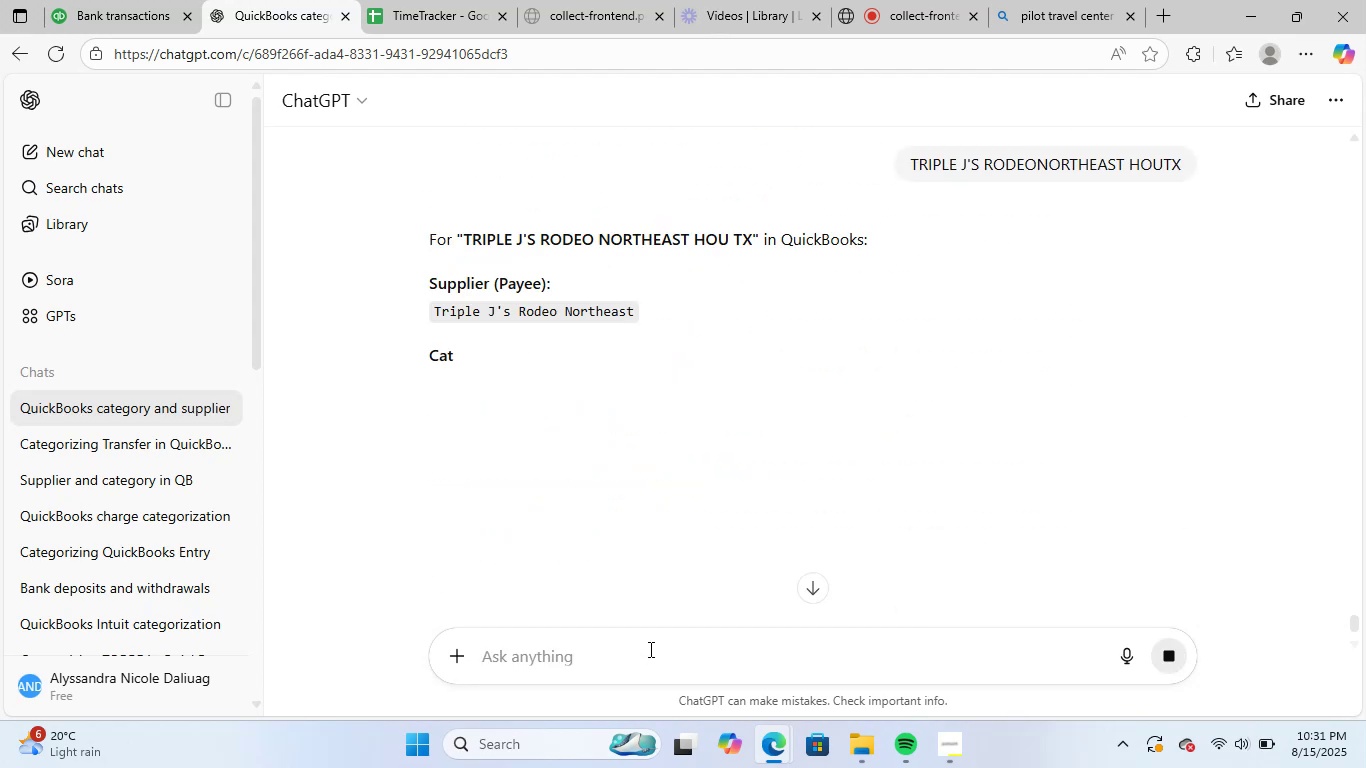 
wait(11.89)
 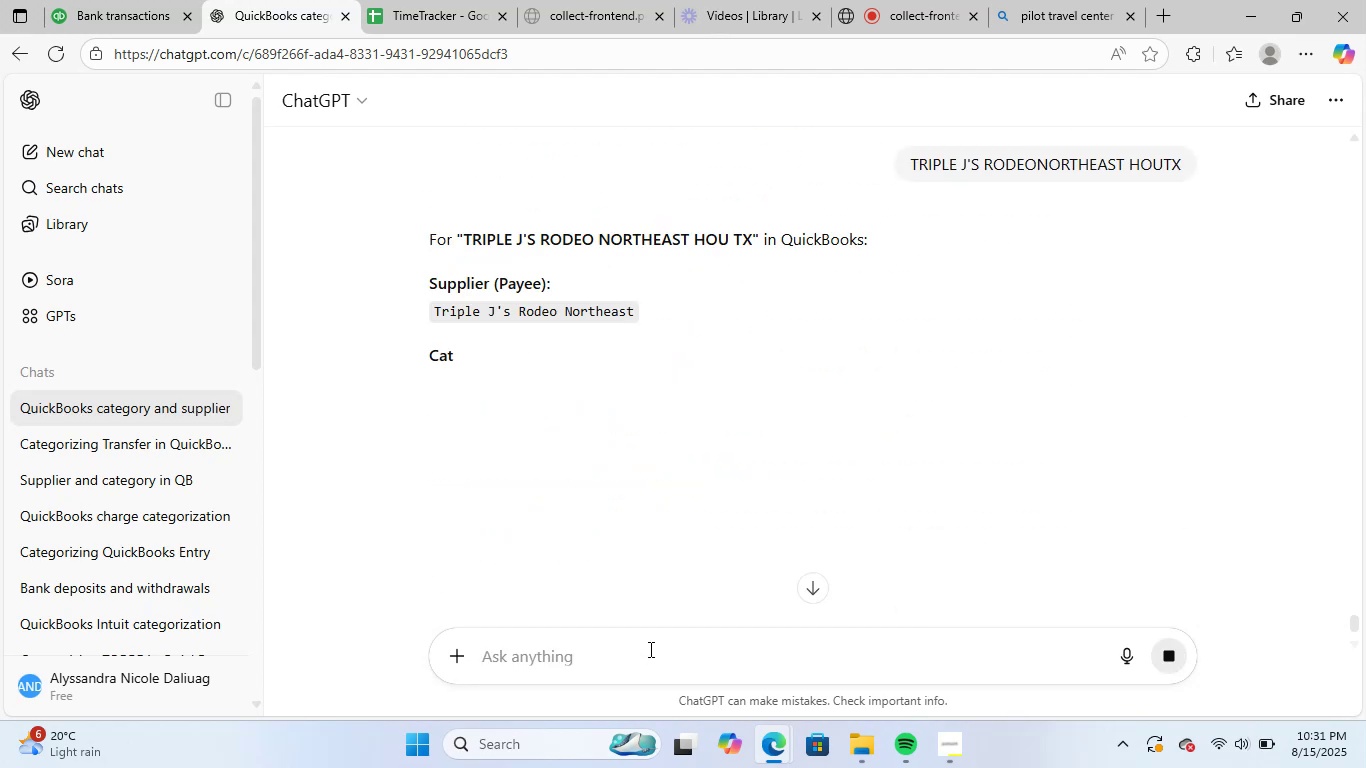 
left_click_drag(start_coordinate=[639, 314], to_coordinate=[436, 319])
 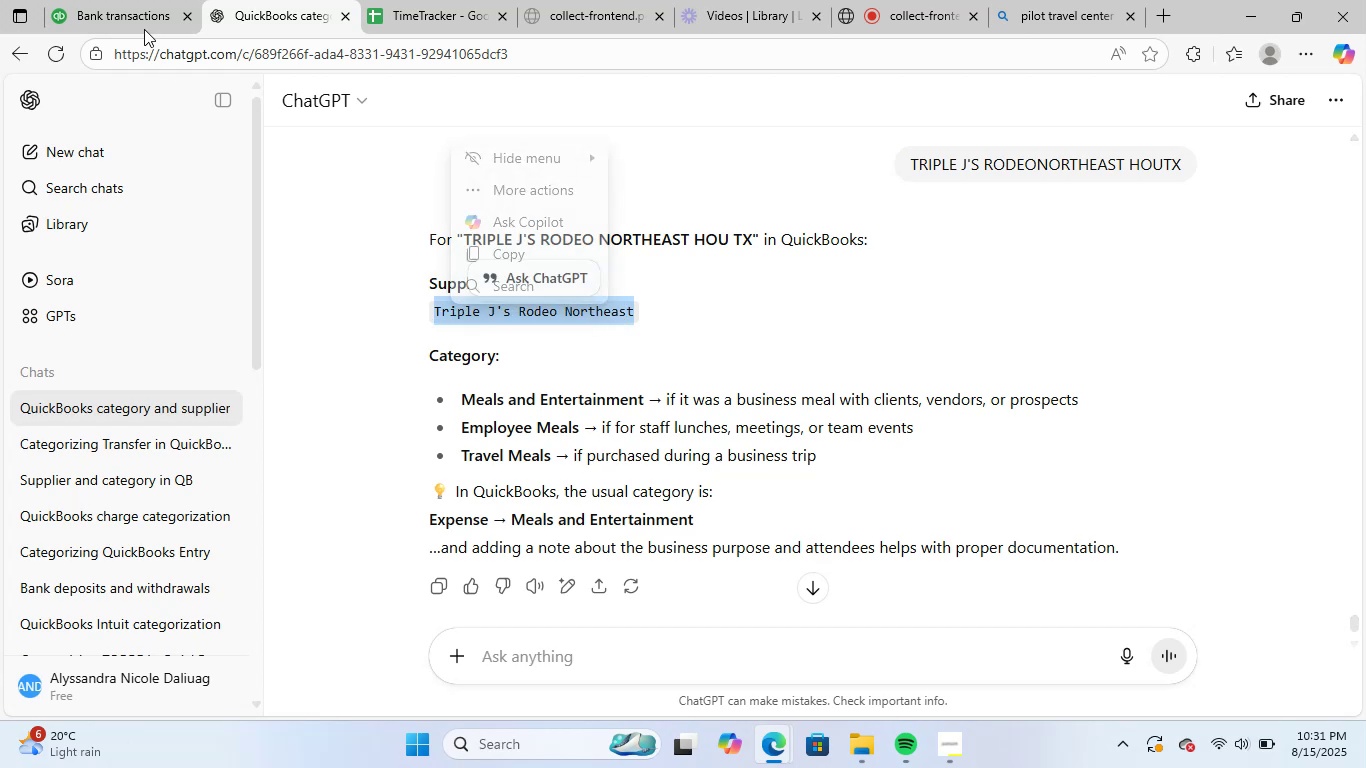 
key(Control+ControlLeft)
 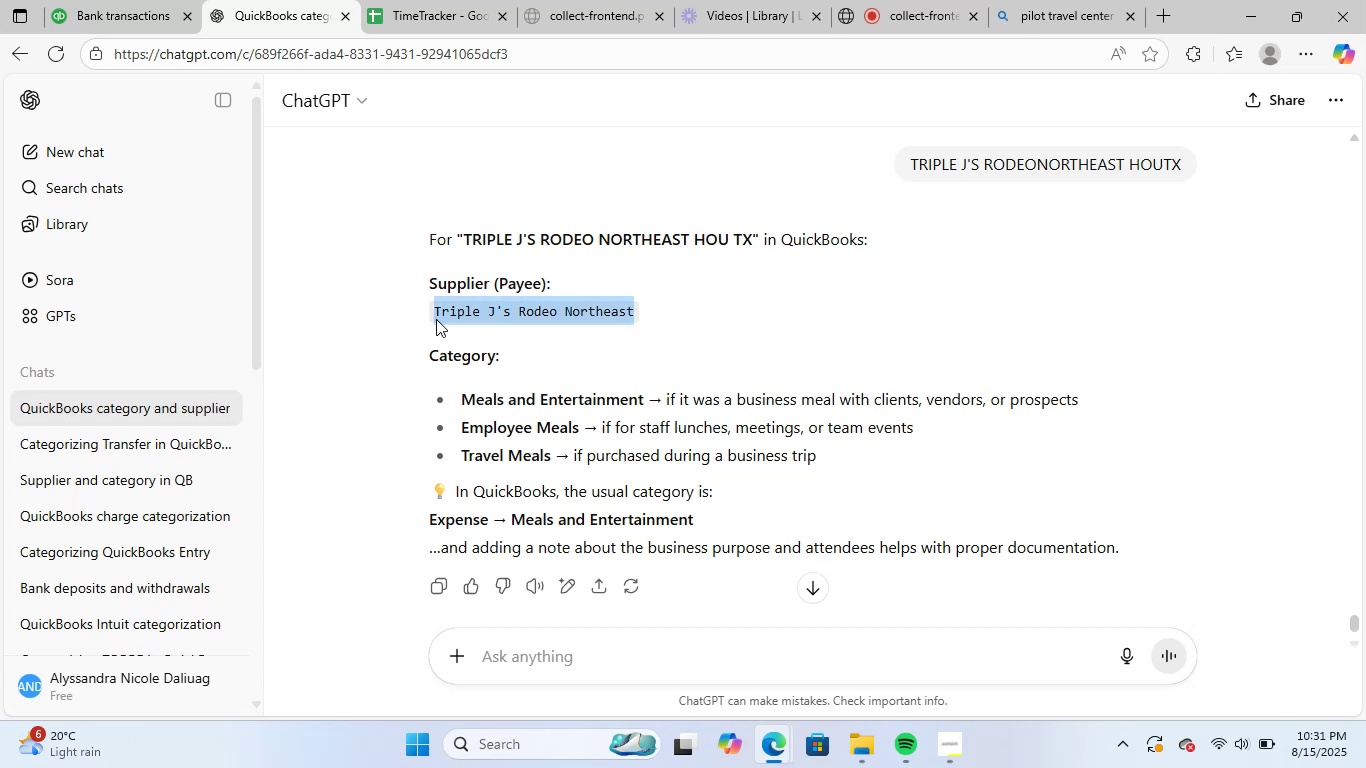 
key(Control+C)
 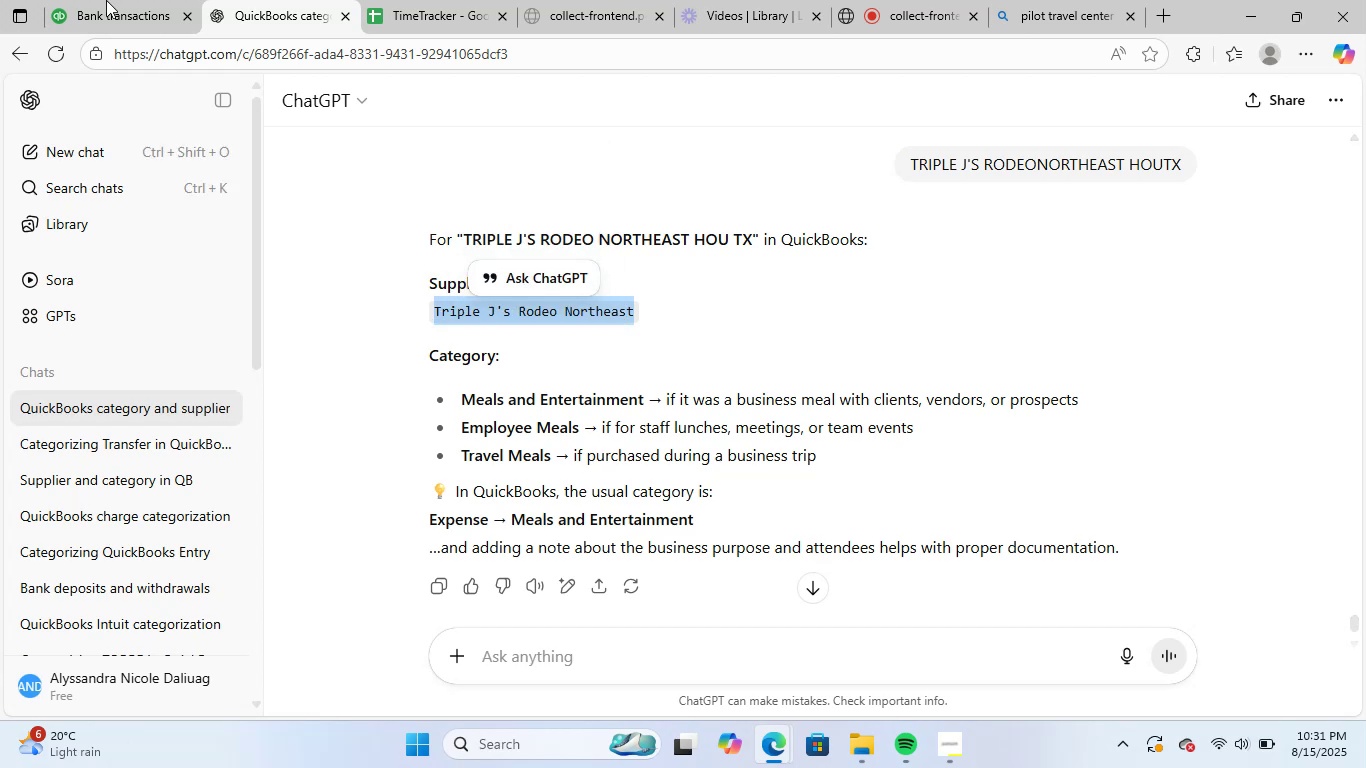 
left_click([103, 0])
 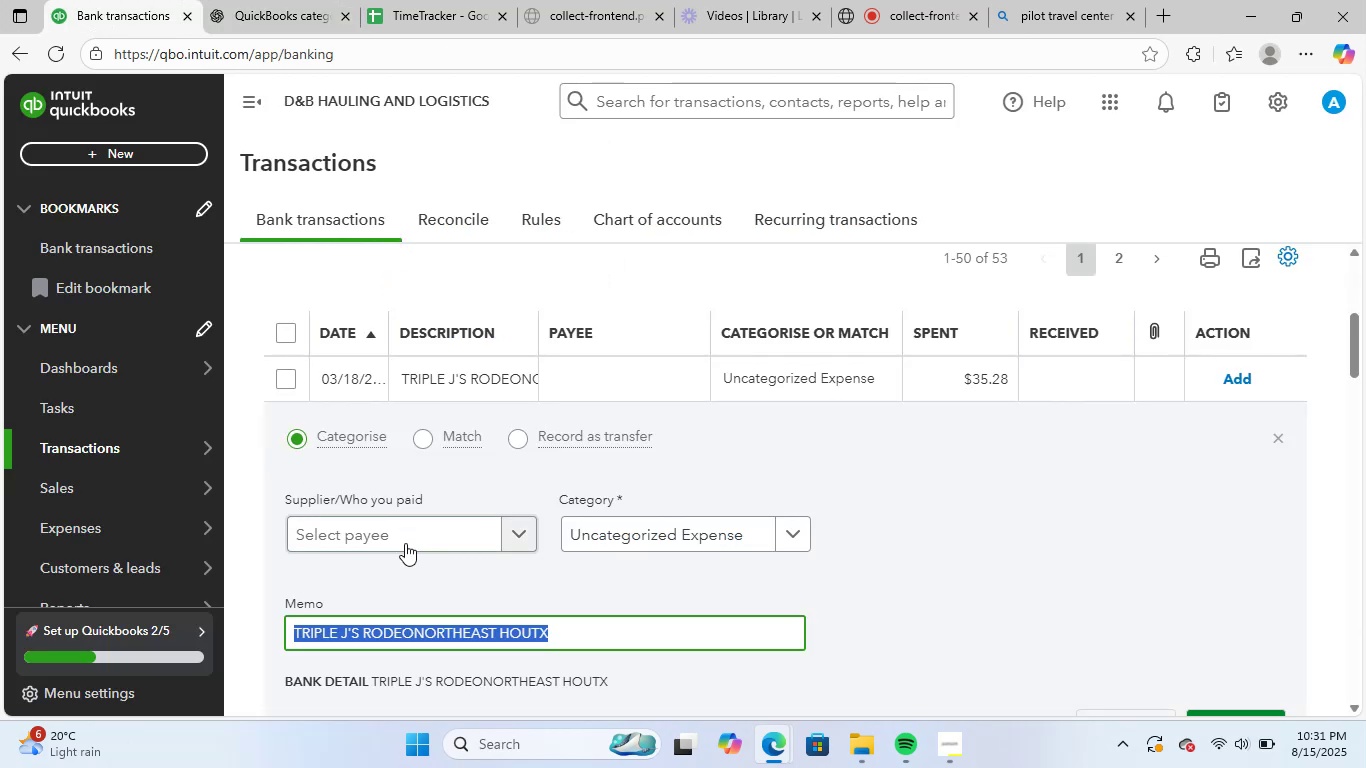 
left_click([406, 544])
 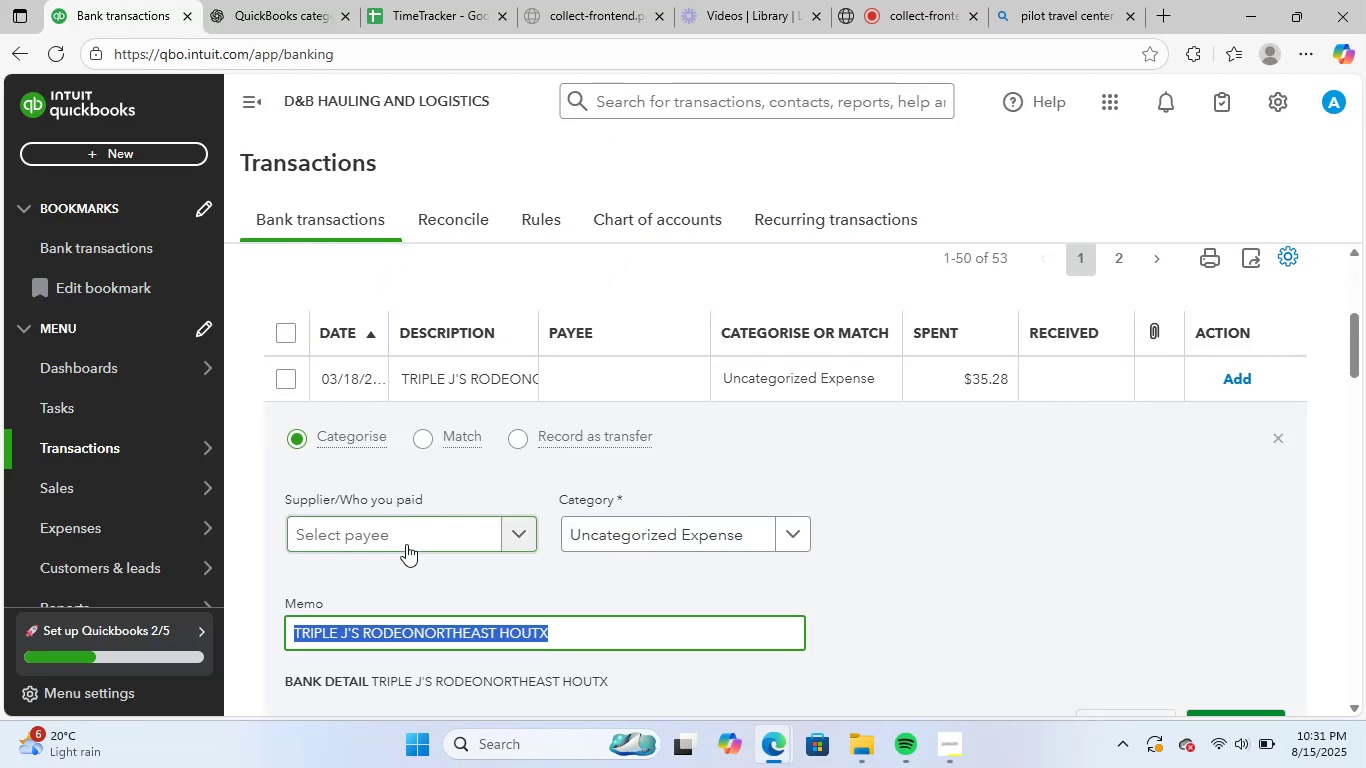 
key(Control+ControlLeft)
 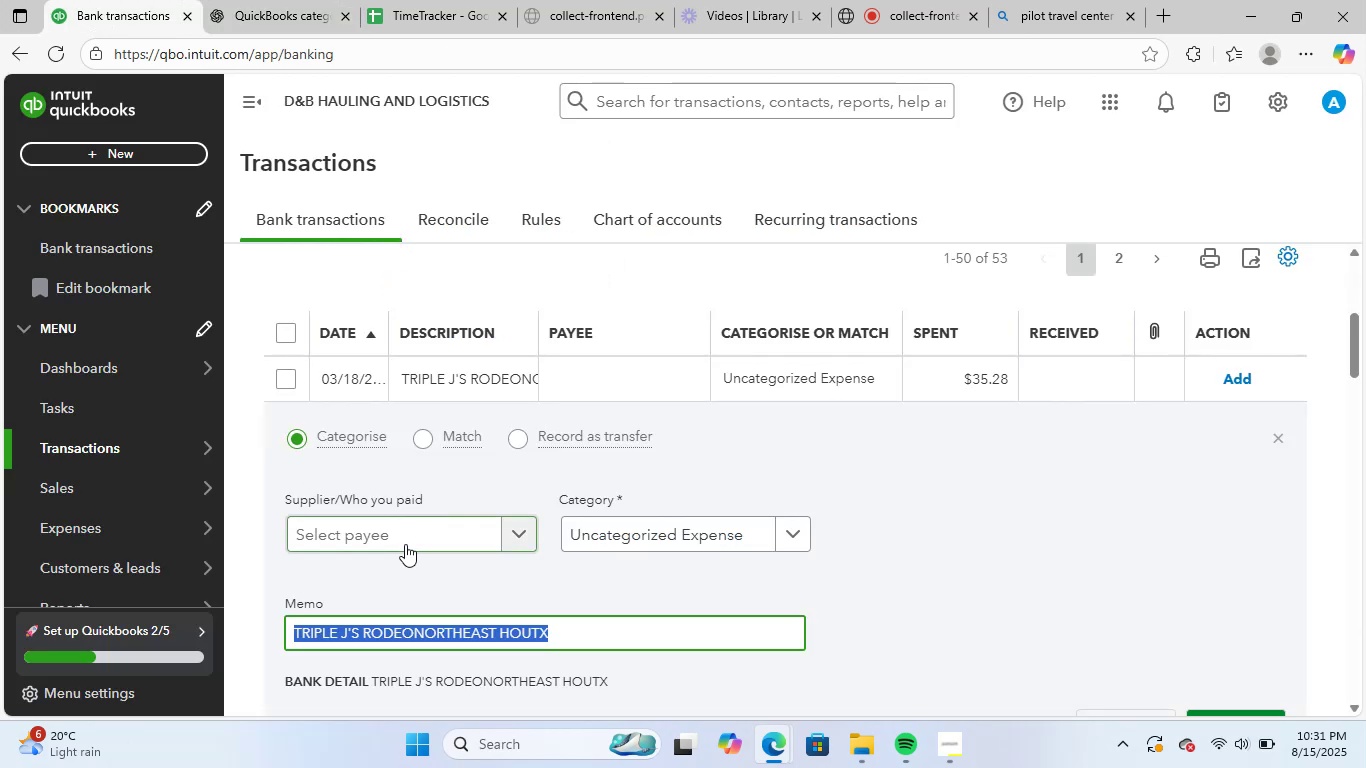 
key(Control+V)
 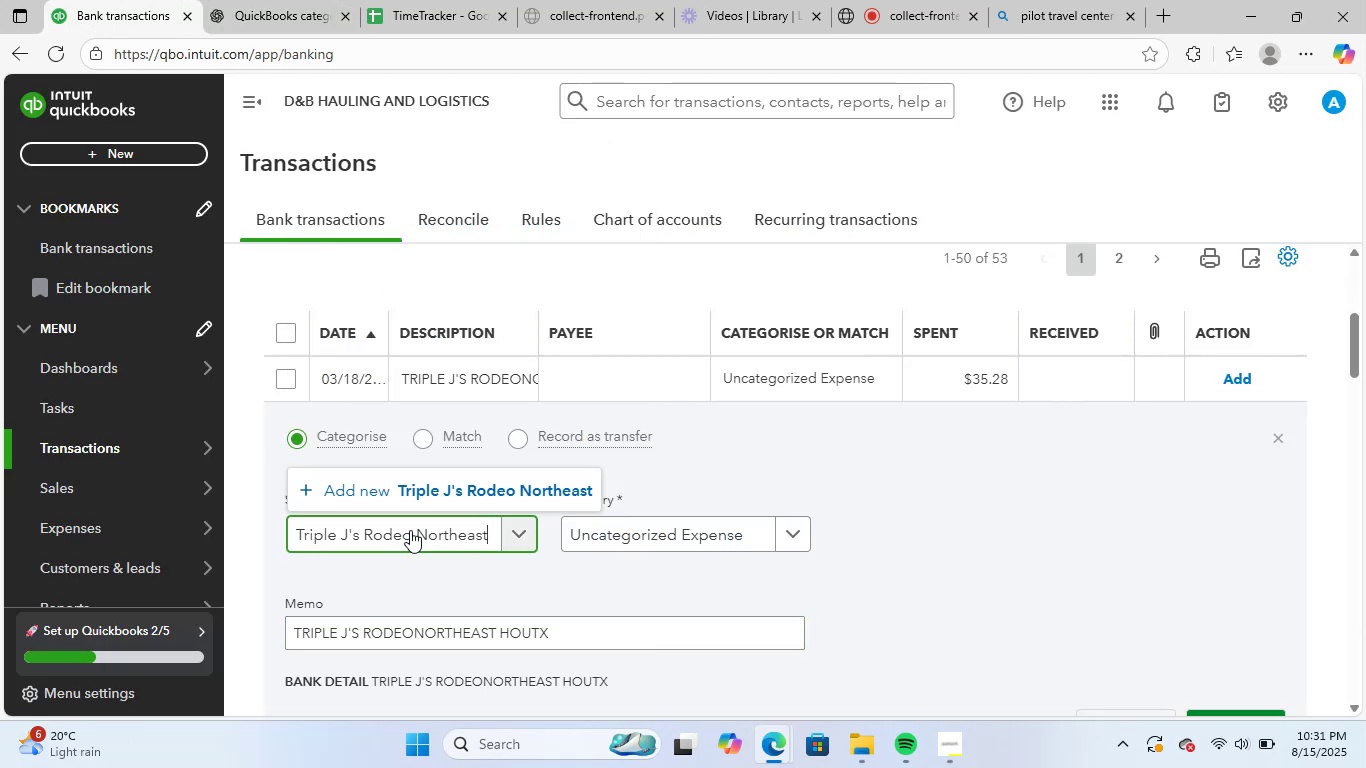 
left_click([497, 497])
 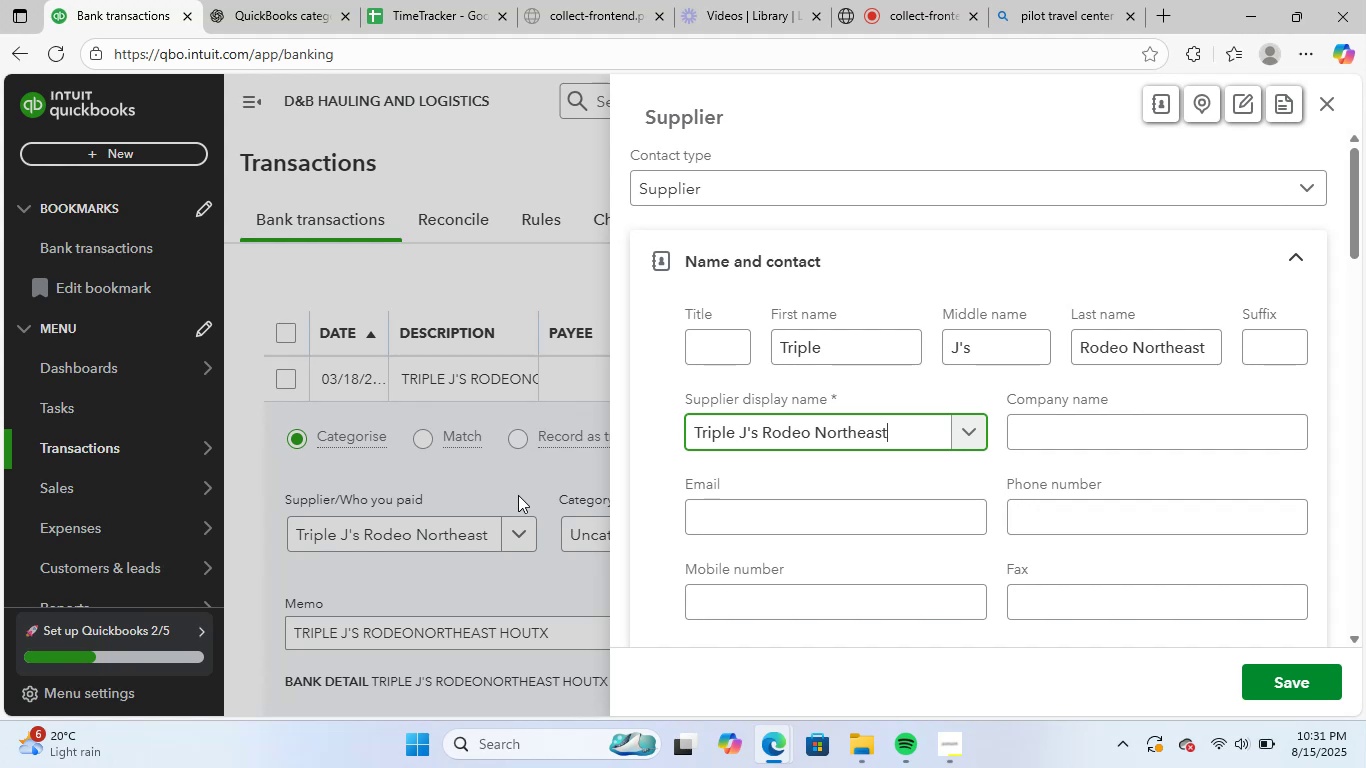 
wait(5.08)
 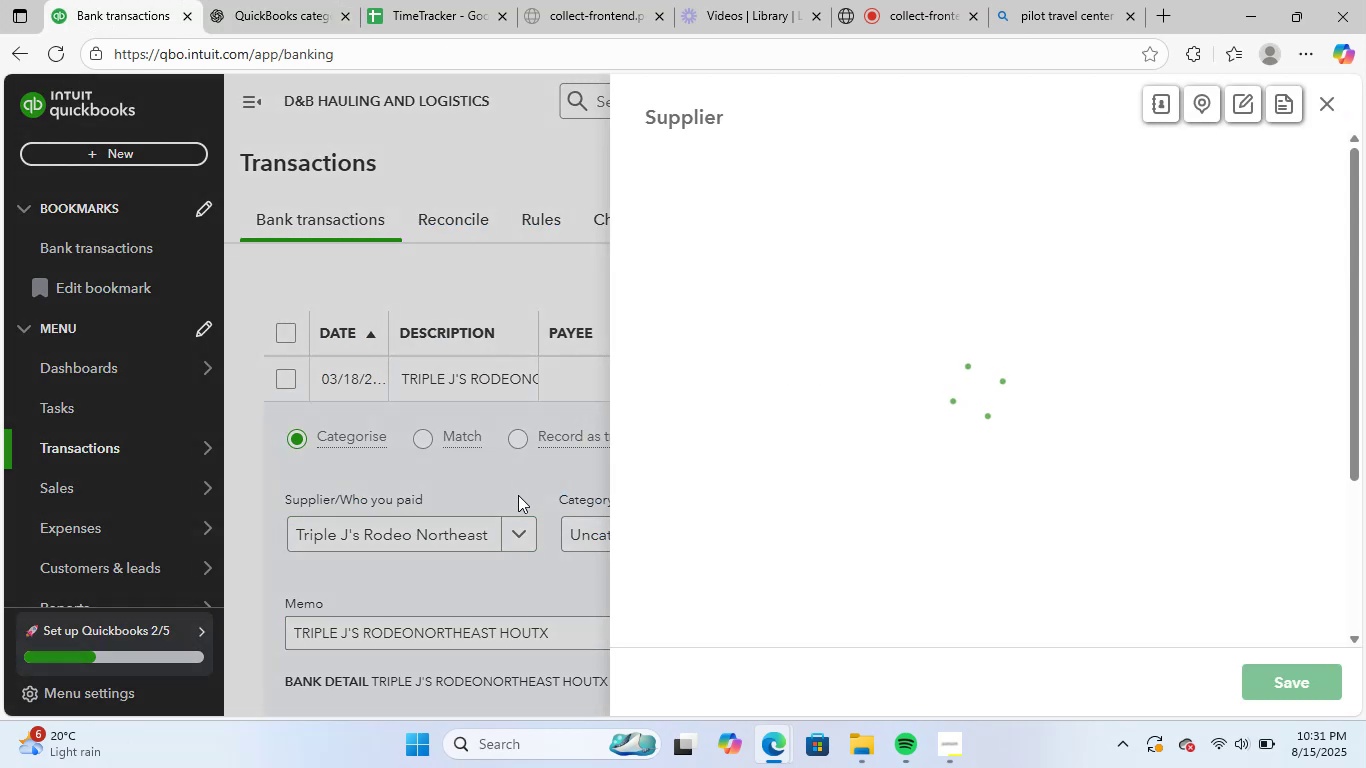 
left_click([1269, 679])
 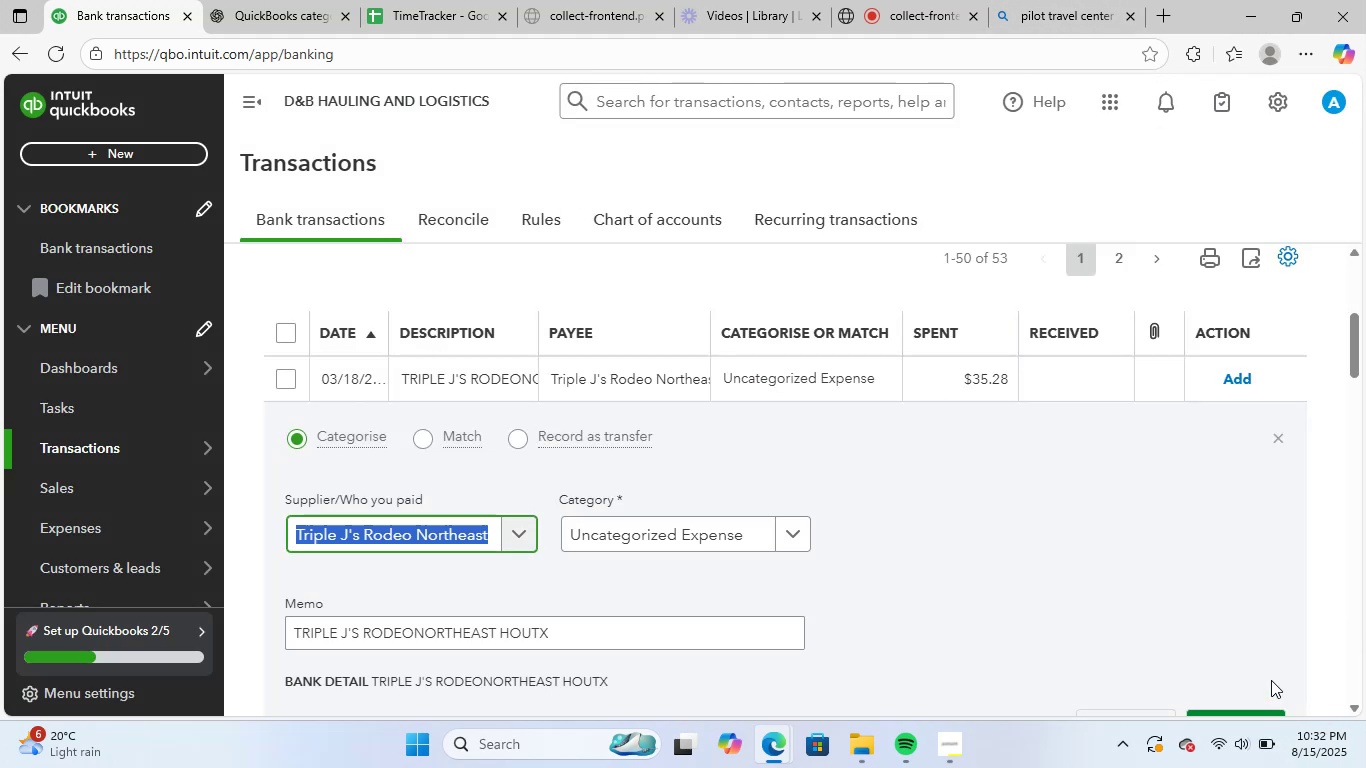 
wait(12.15)
 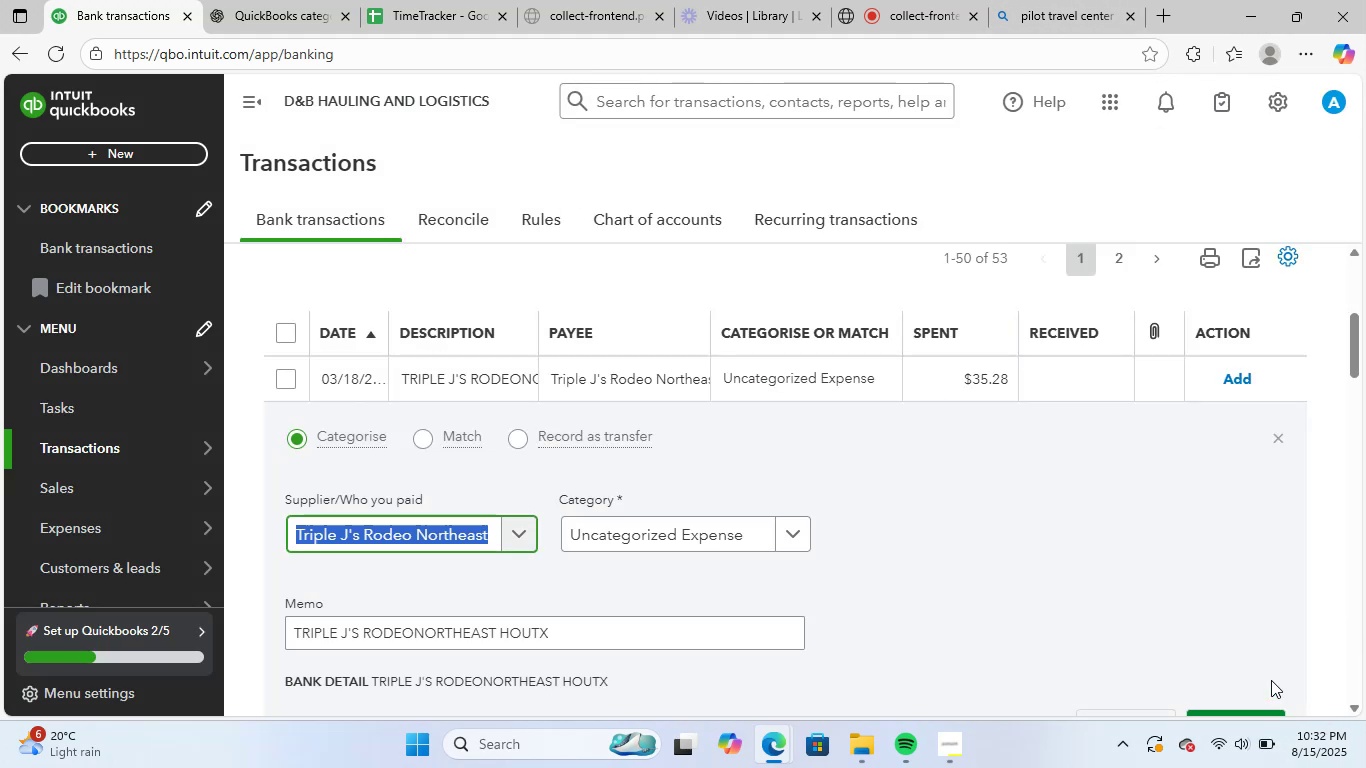 
left_click([620, 571])
 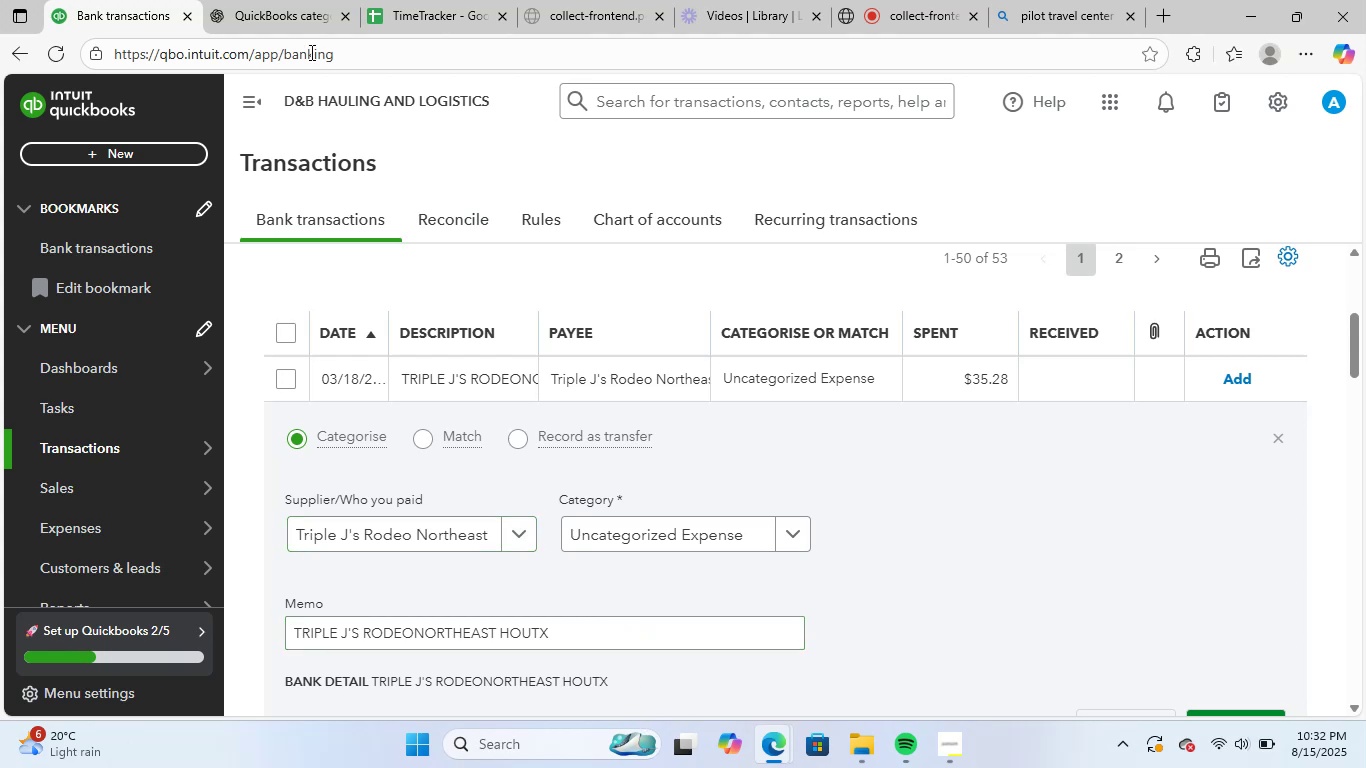 
left_click([299, 0])
 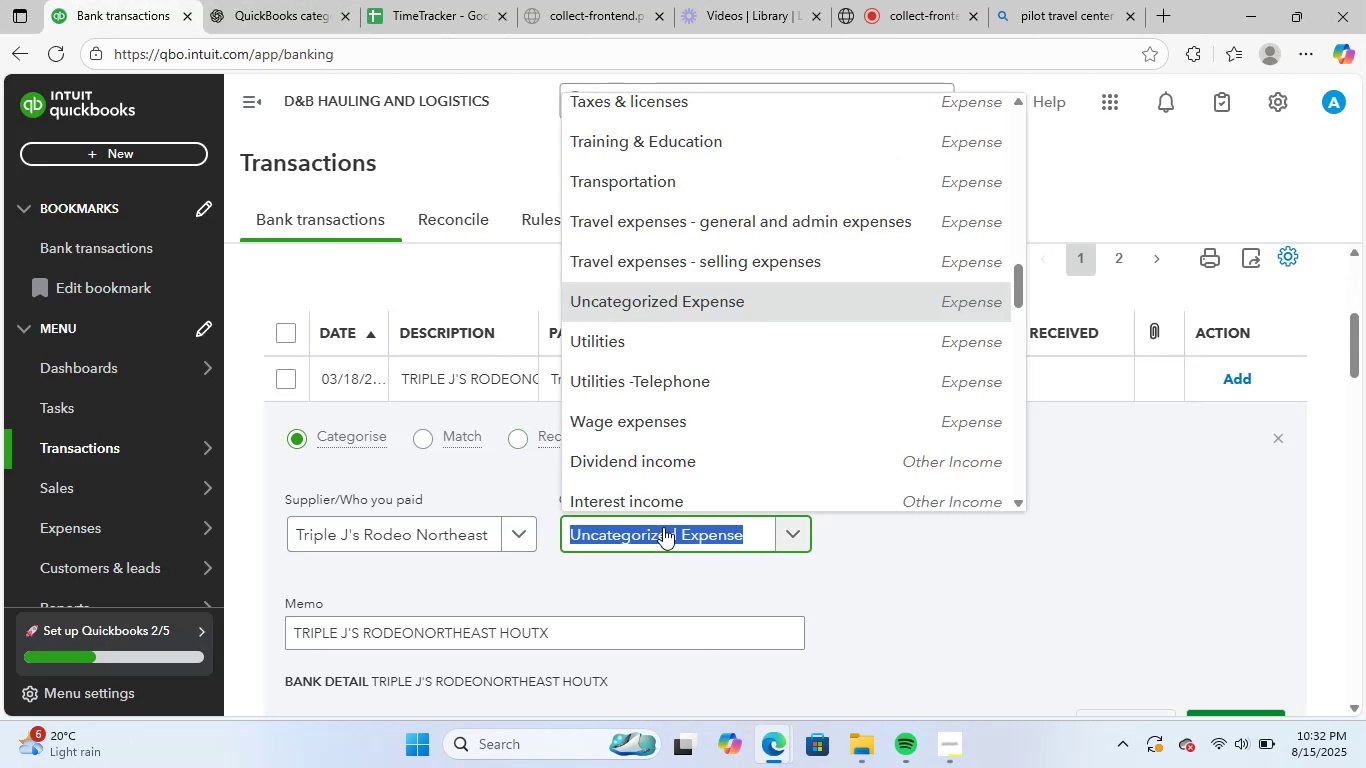 
type(meal)
 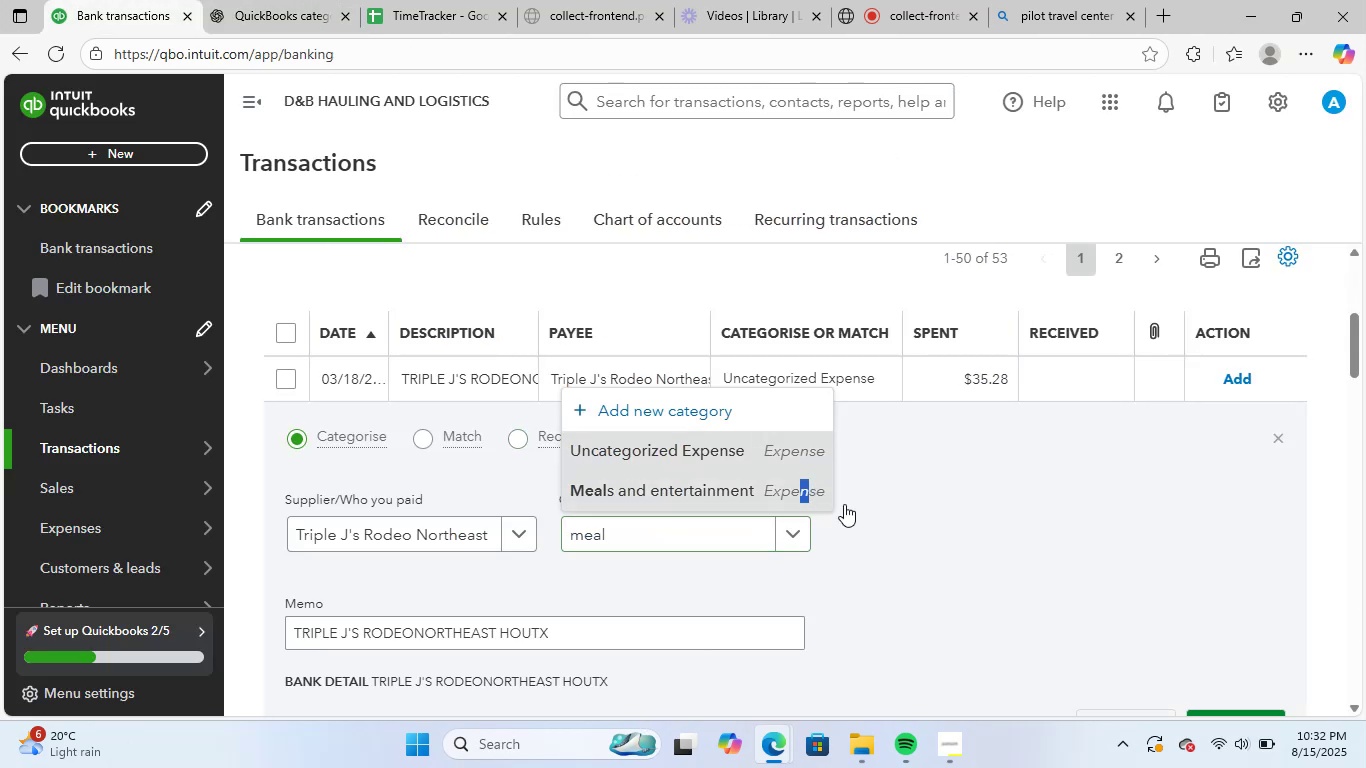 
scroll: coordinate [1212, 621], scroll_direction: down, amount: 2.0
 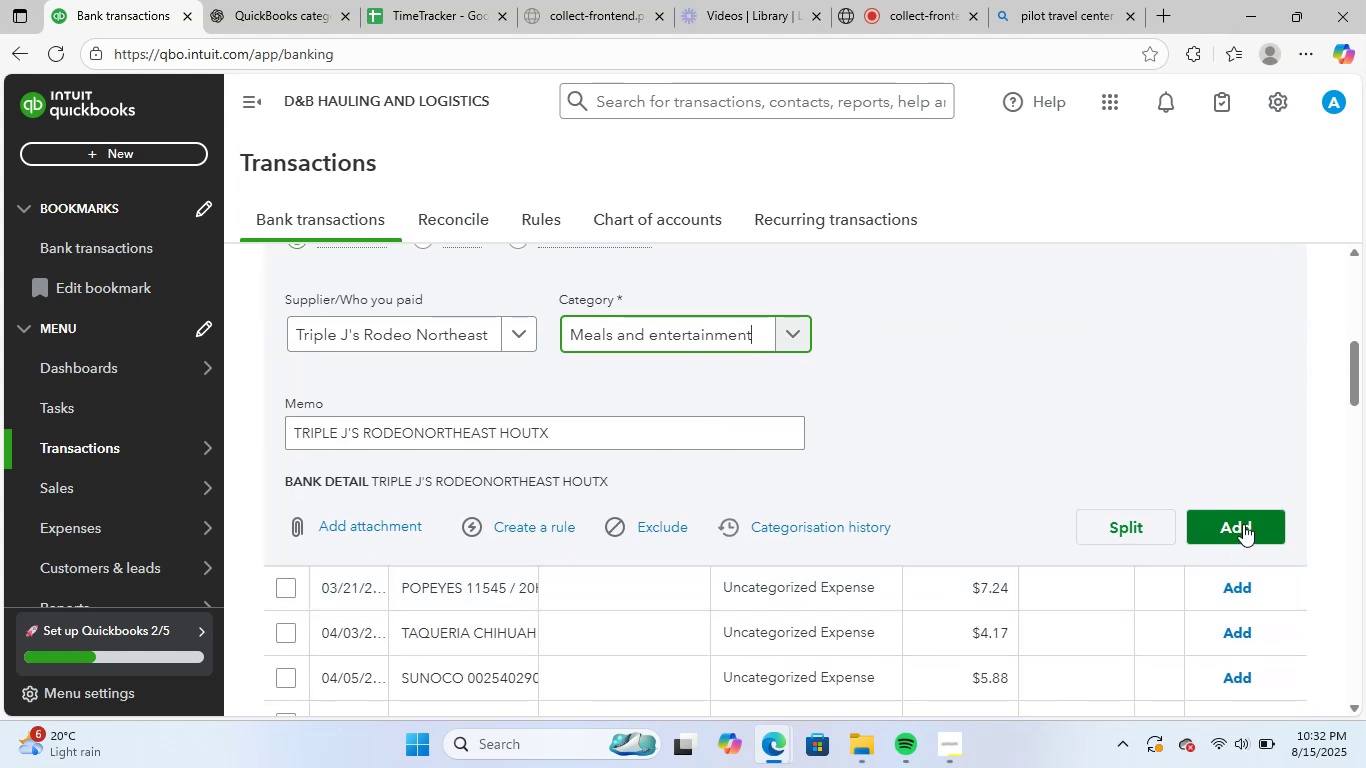 
left_click([1244, 521])
 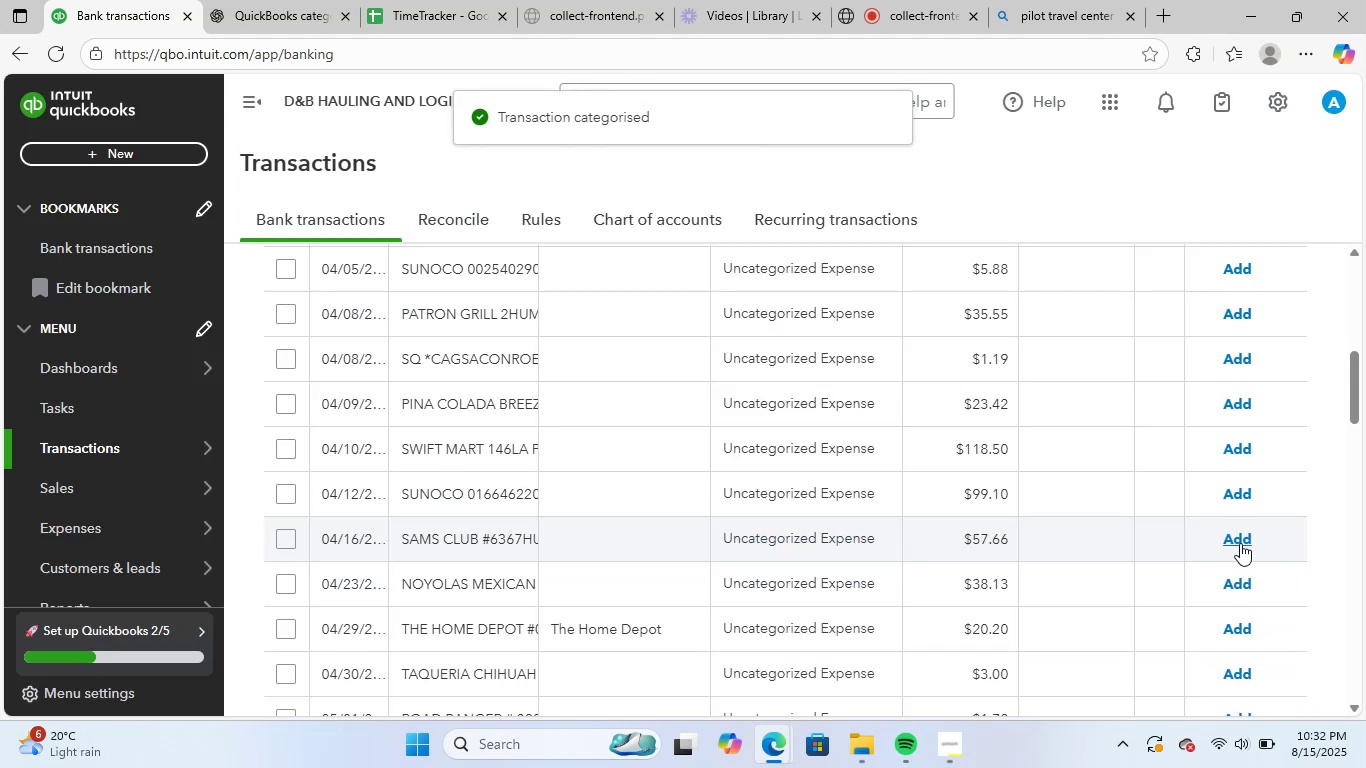 
scroll: coordinate [591, 389], scroll_direction: up, amount: 3.0
 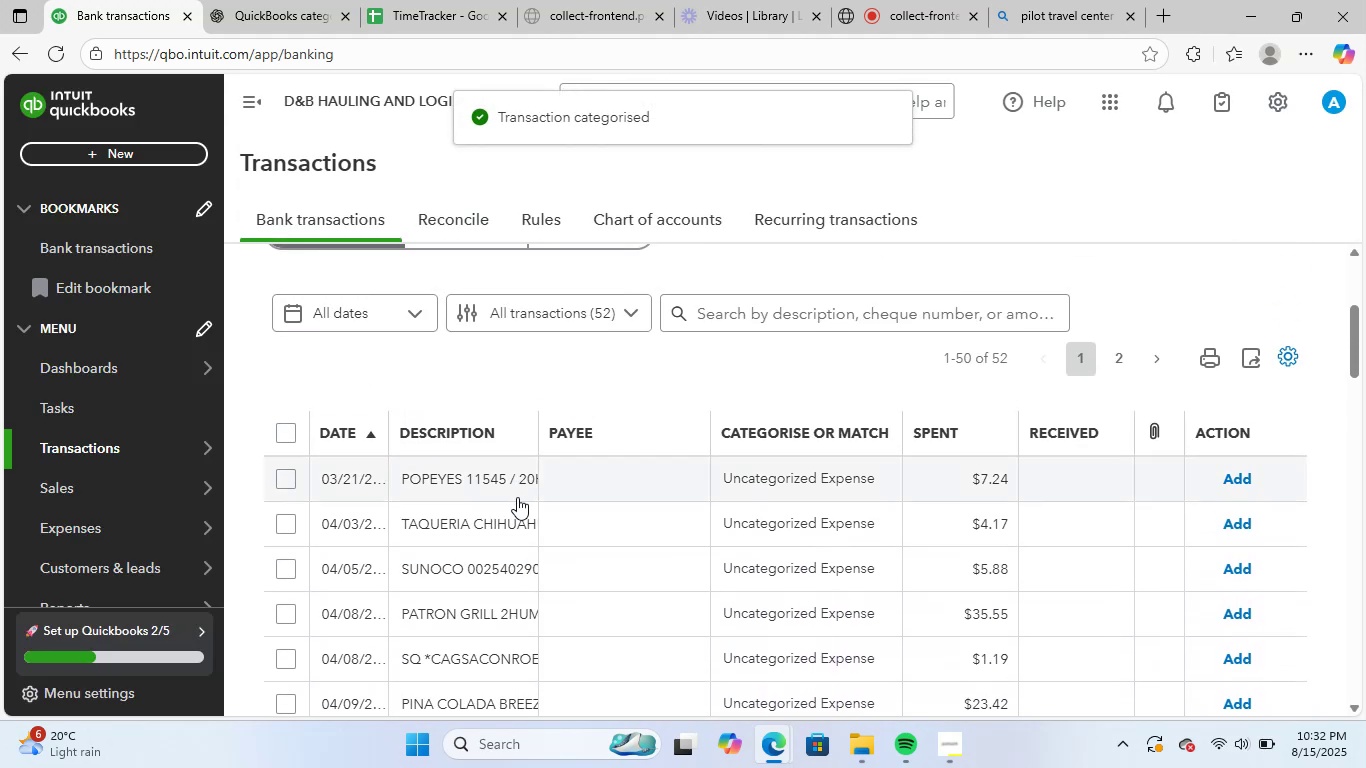 
left_click([515, 498])
 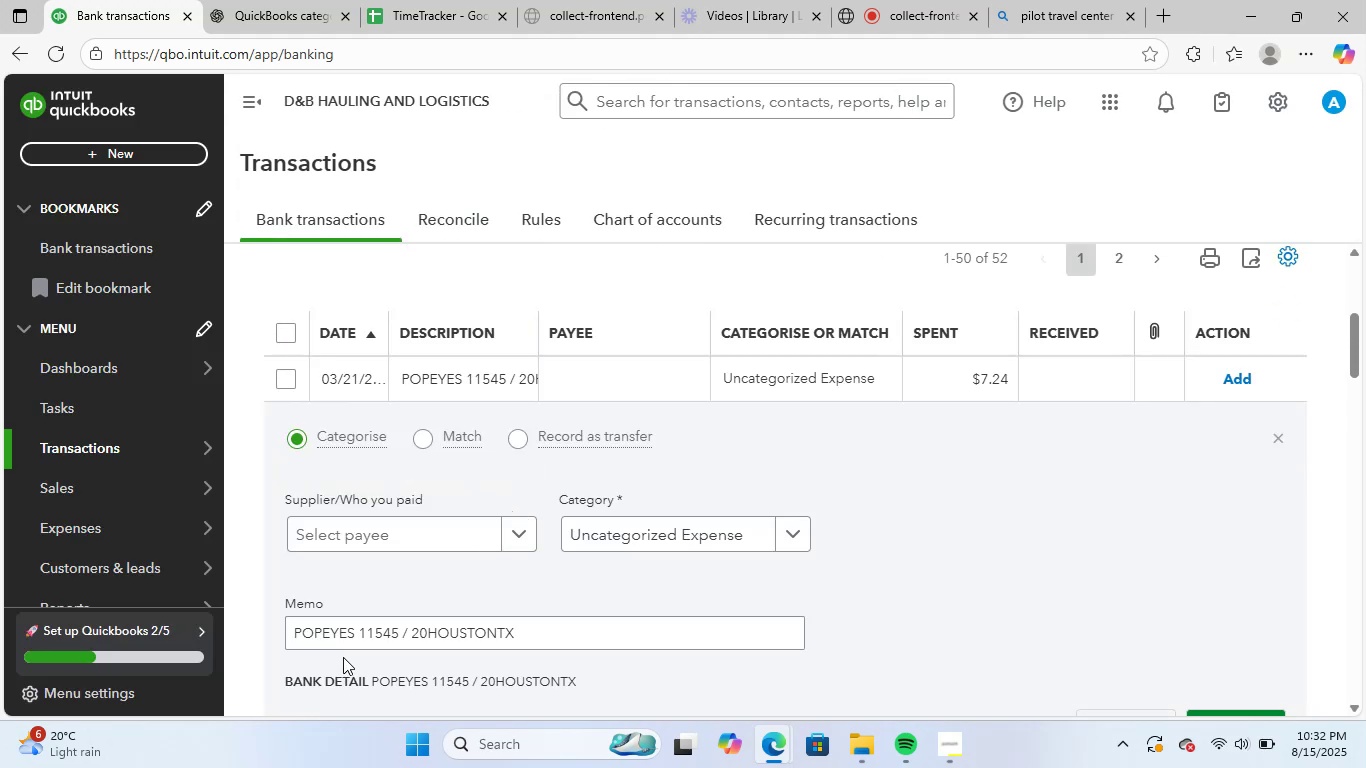 
left_click_drag(start_coordinate=[358, 642], to_coordinate=[232, 638])
 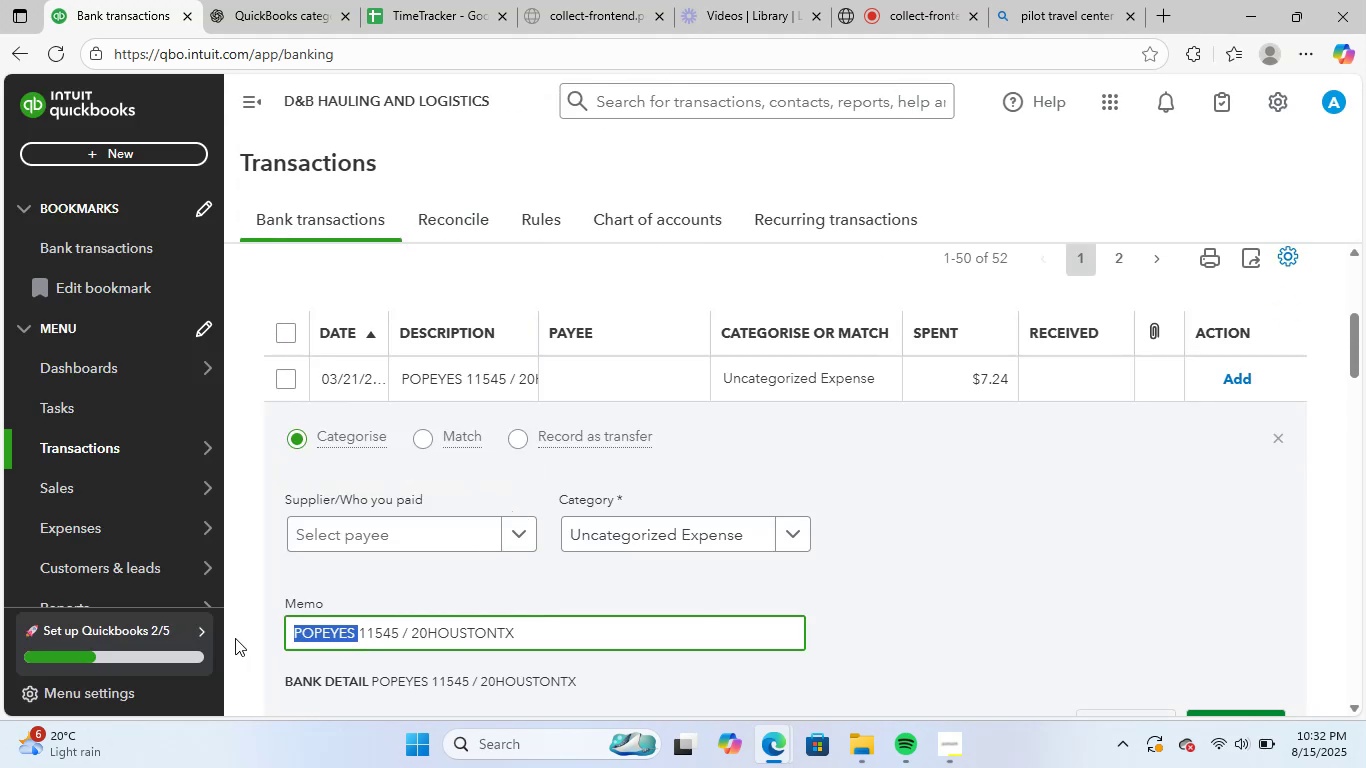 
key(Control+ControlLeft)
 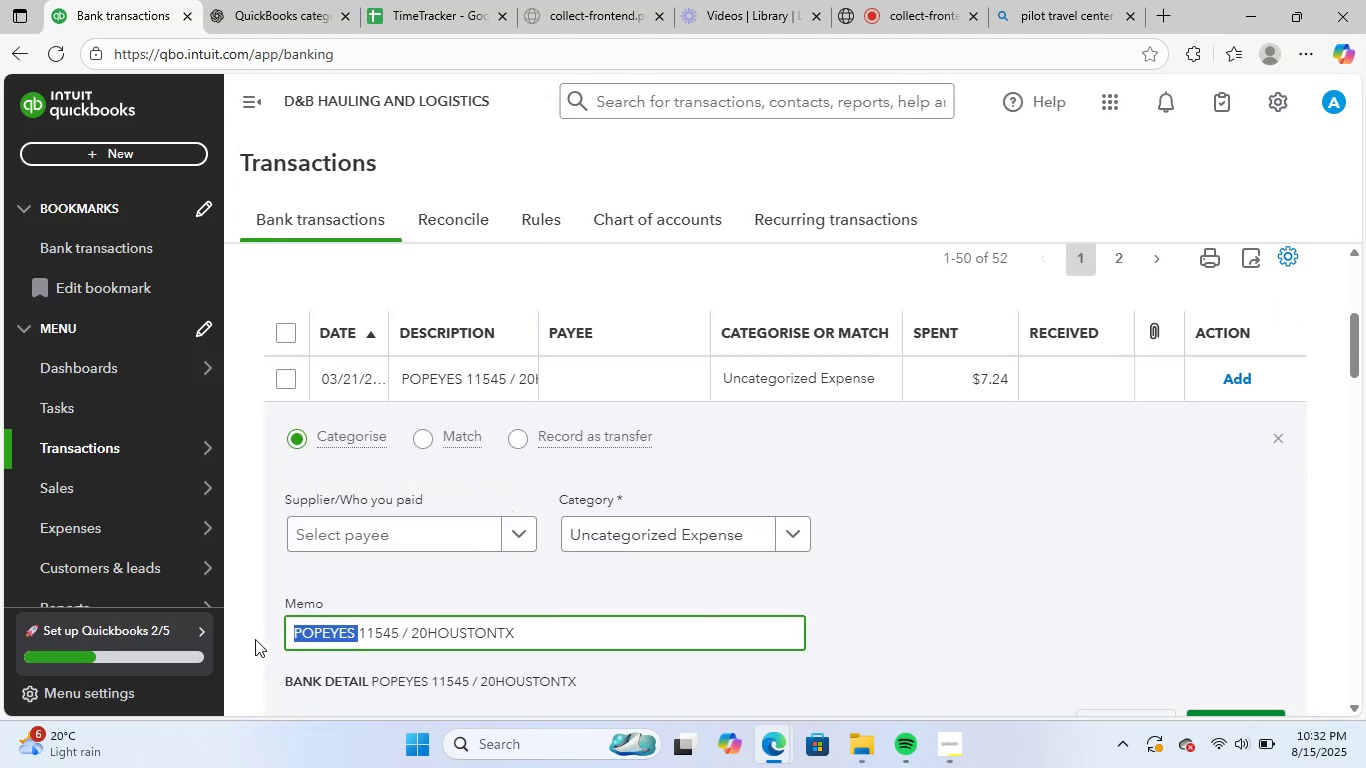 
key(Control+C)
 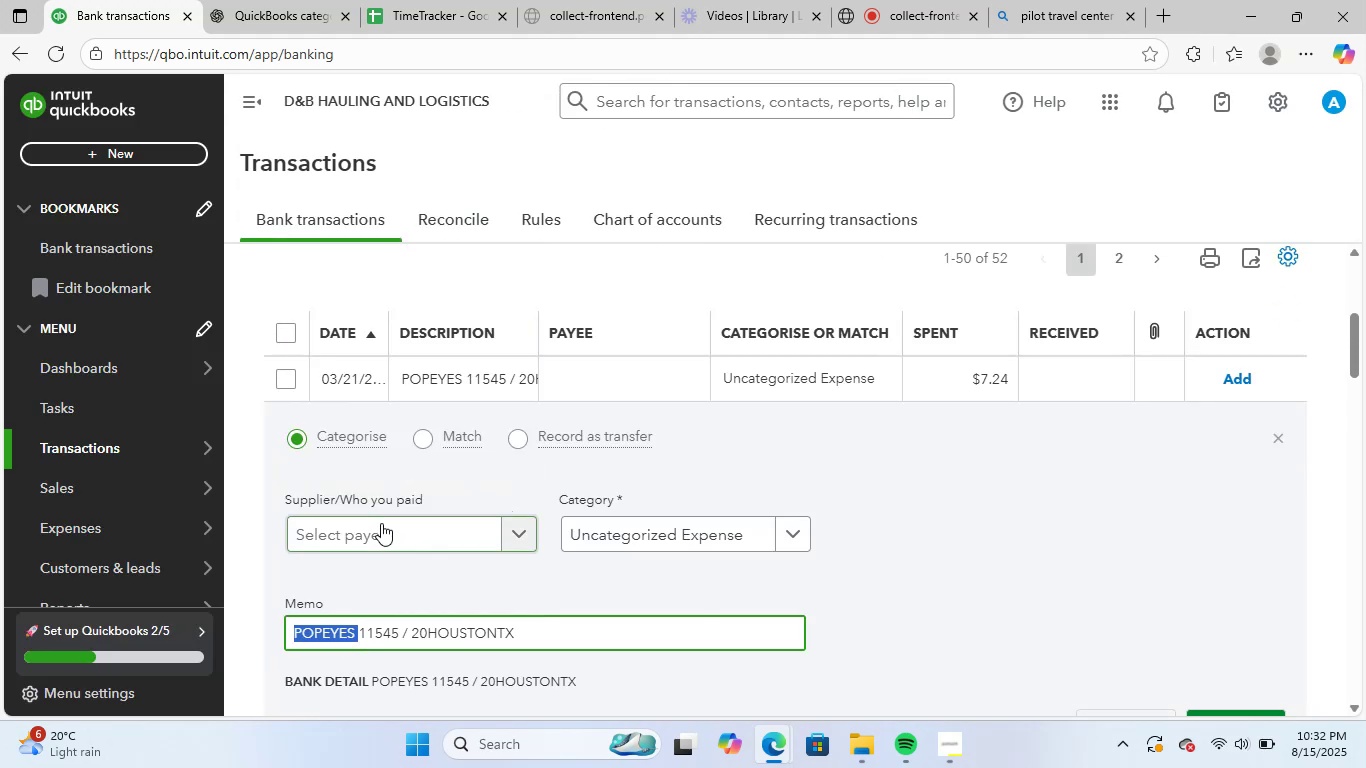 
key(Control+ControlLeft)
 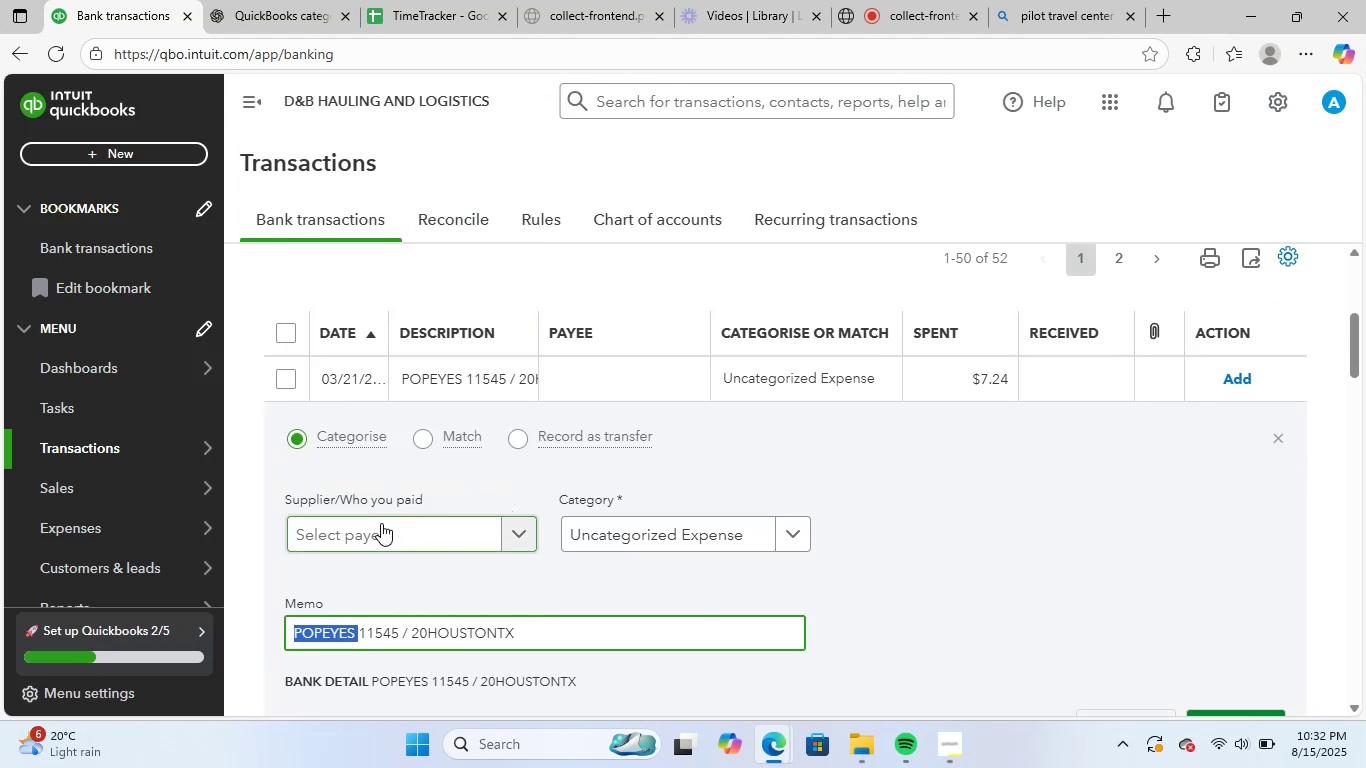 
left_click([381, 523])
 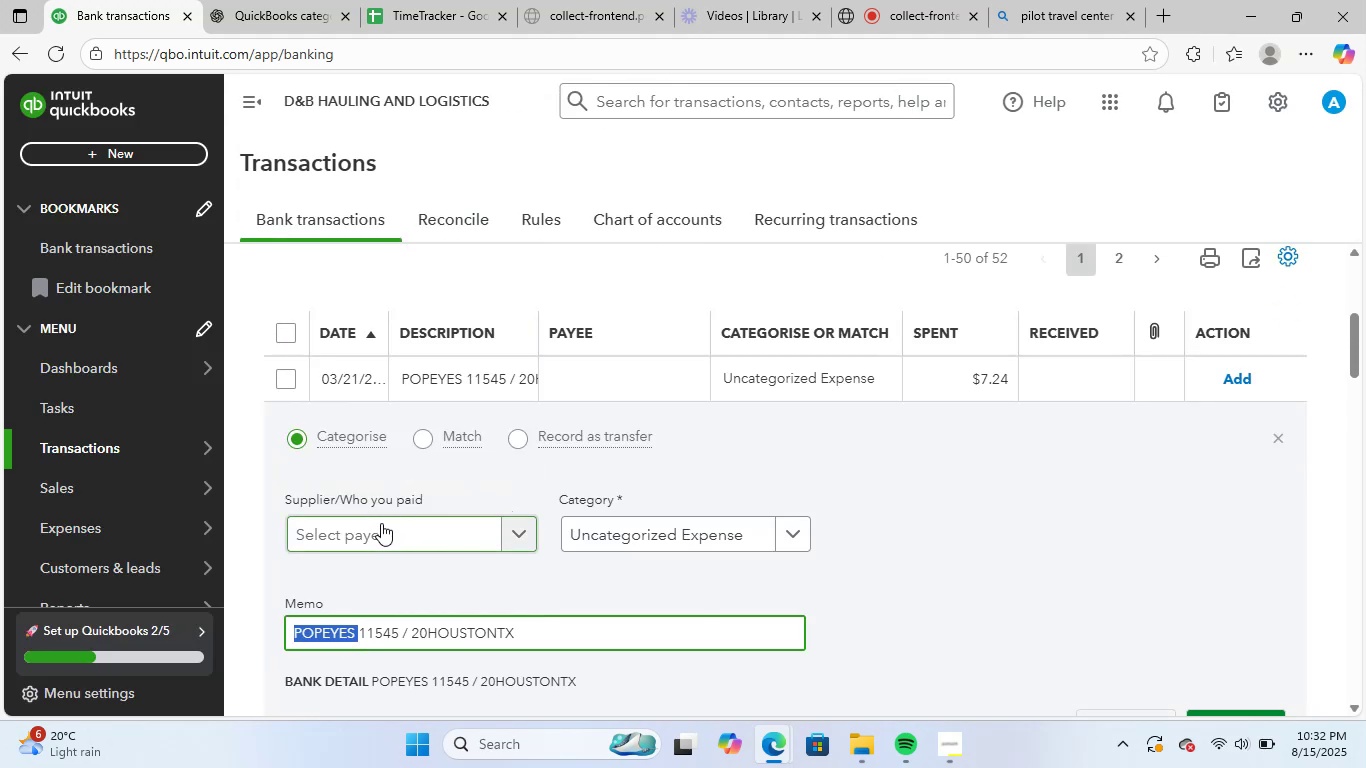 
key(Control+V)
 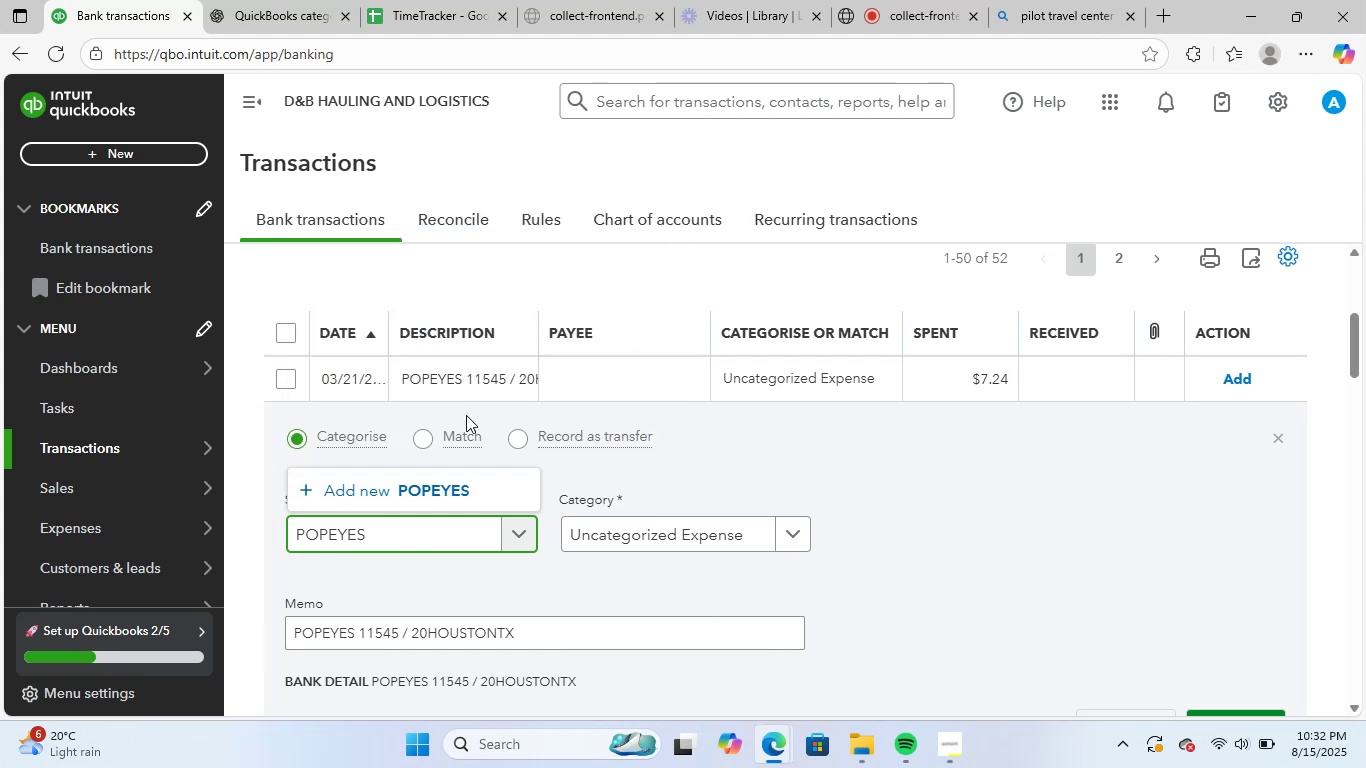 
left_click_drag(start_coordinate=[476, 499], to_coordinate=[478, 505])
 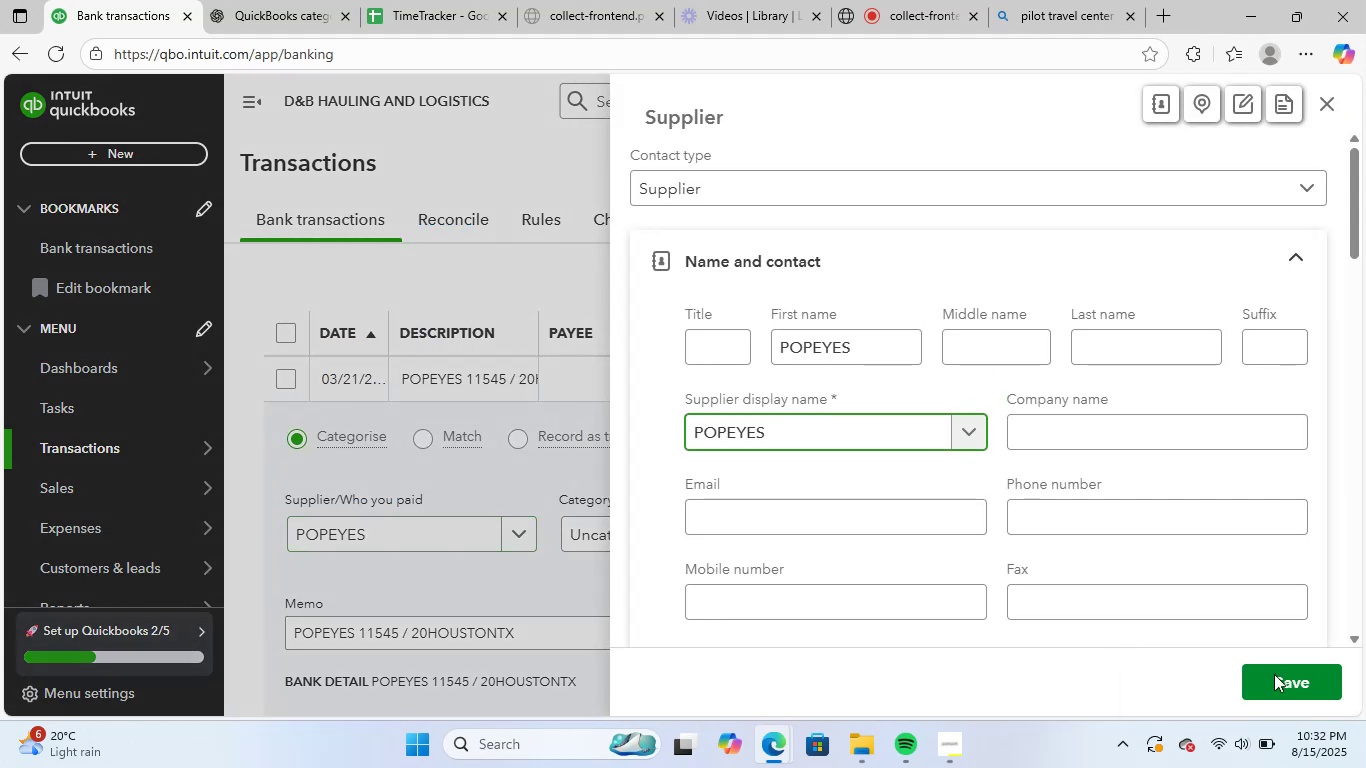 
double_click([1318, 673])
 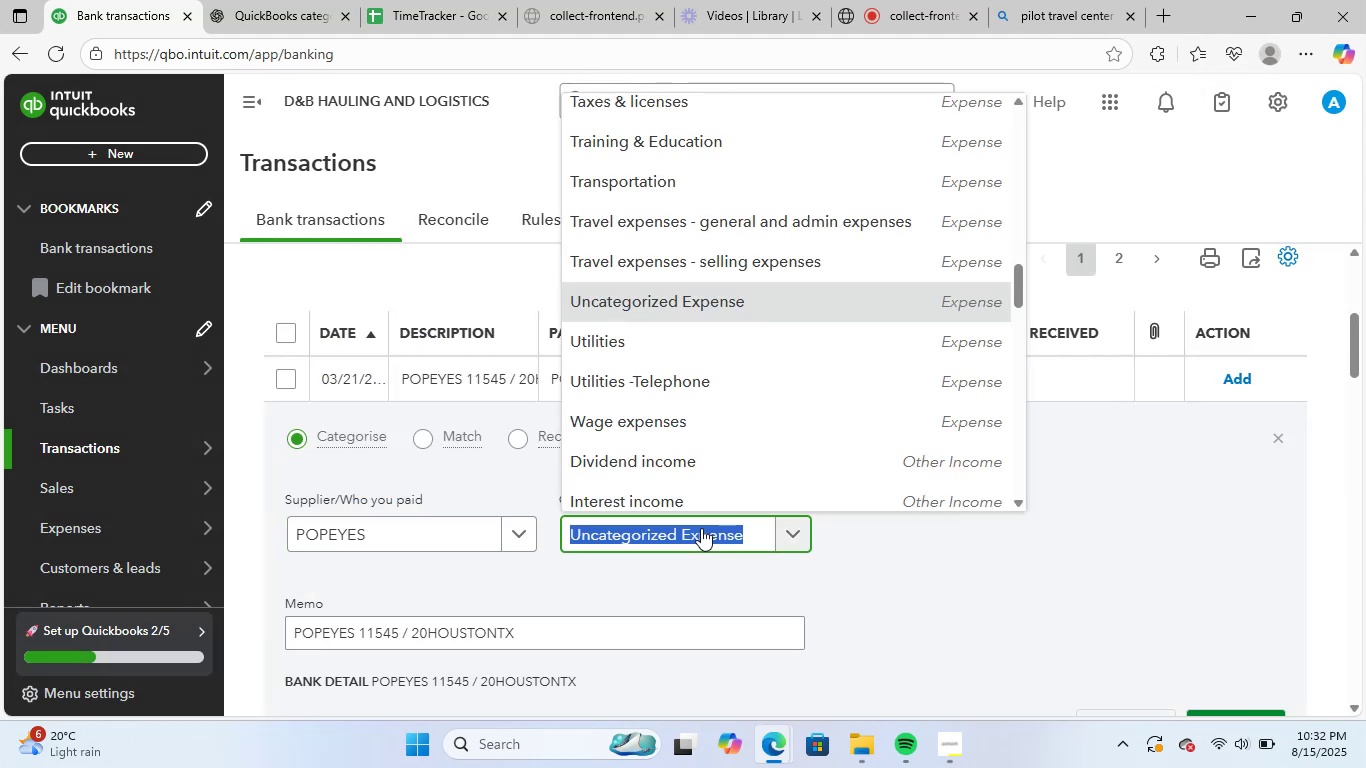 
type(meal)
 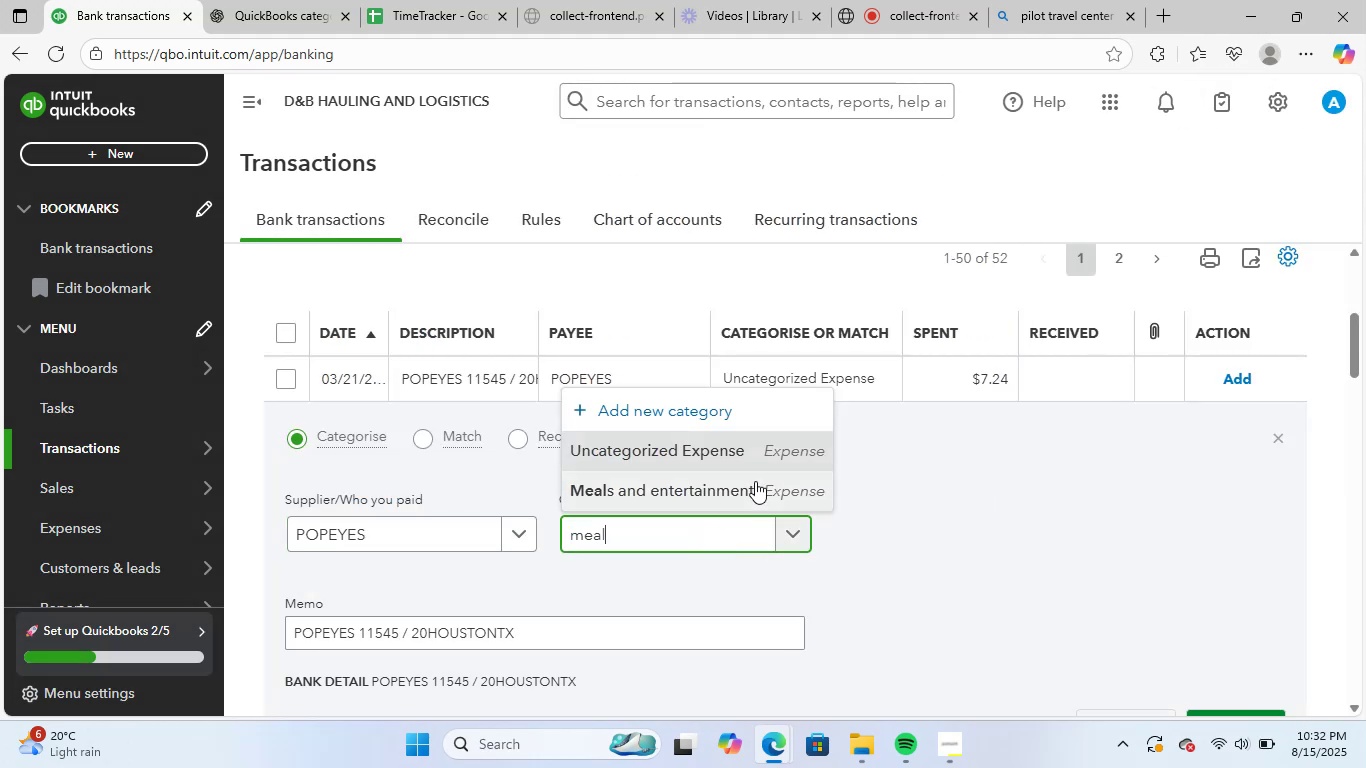 
scroll: coordinate [963, 514], scroll_direction: down, amount: 2.0
 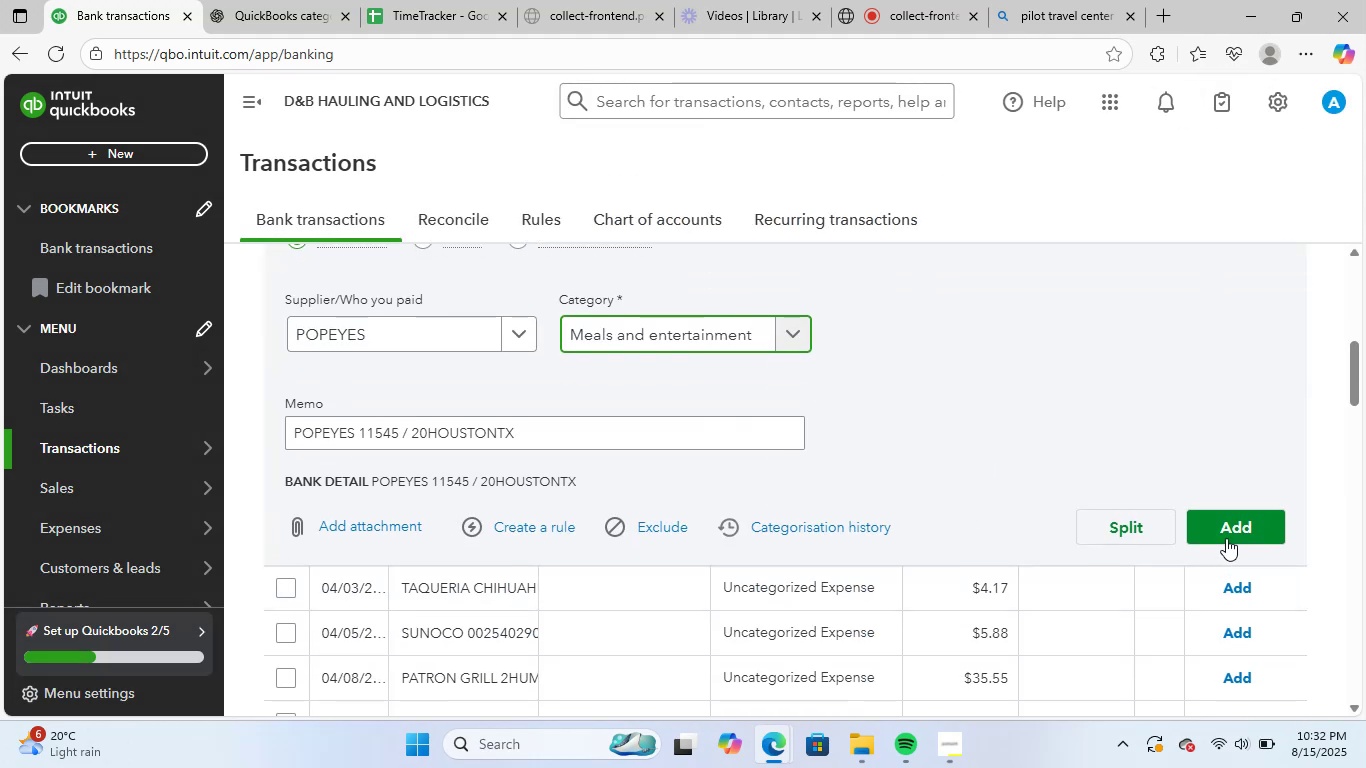 
left_click([1227, 537])
 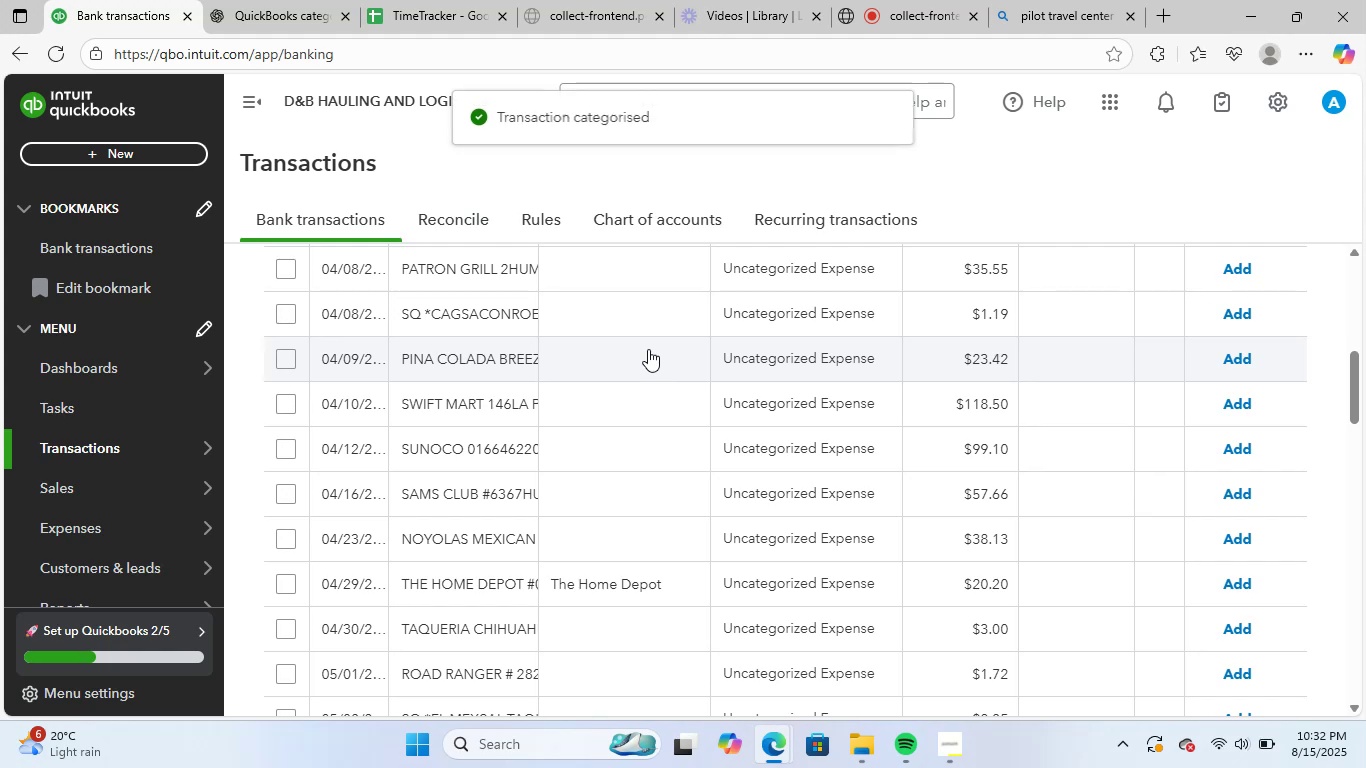 
scroll: coordinate [664, 446], scroll_direction: up, amount: 2.0
 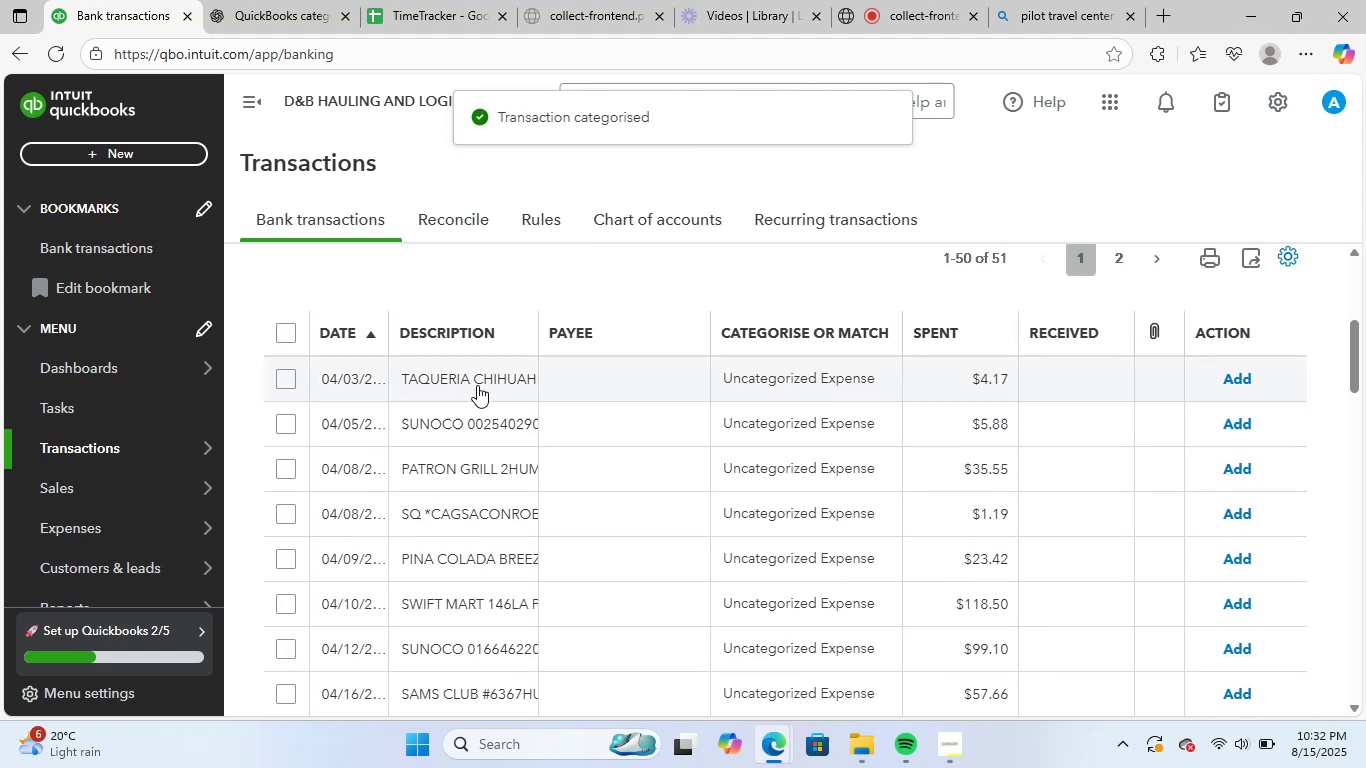 
left_click([476, 379])
 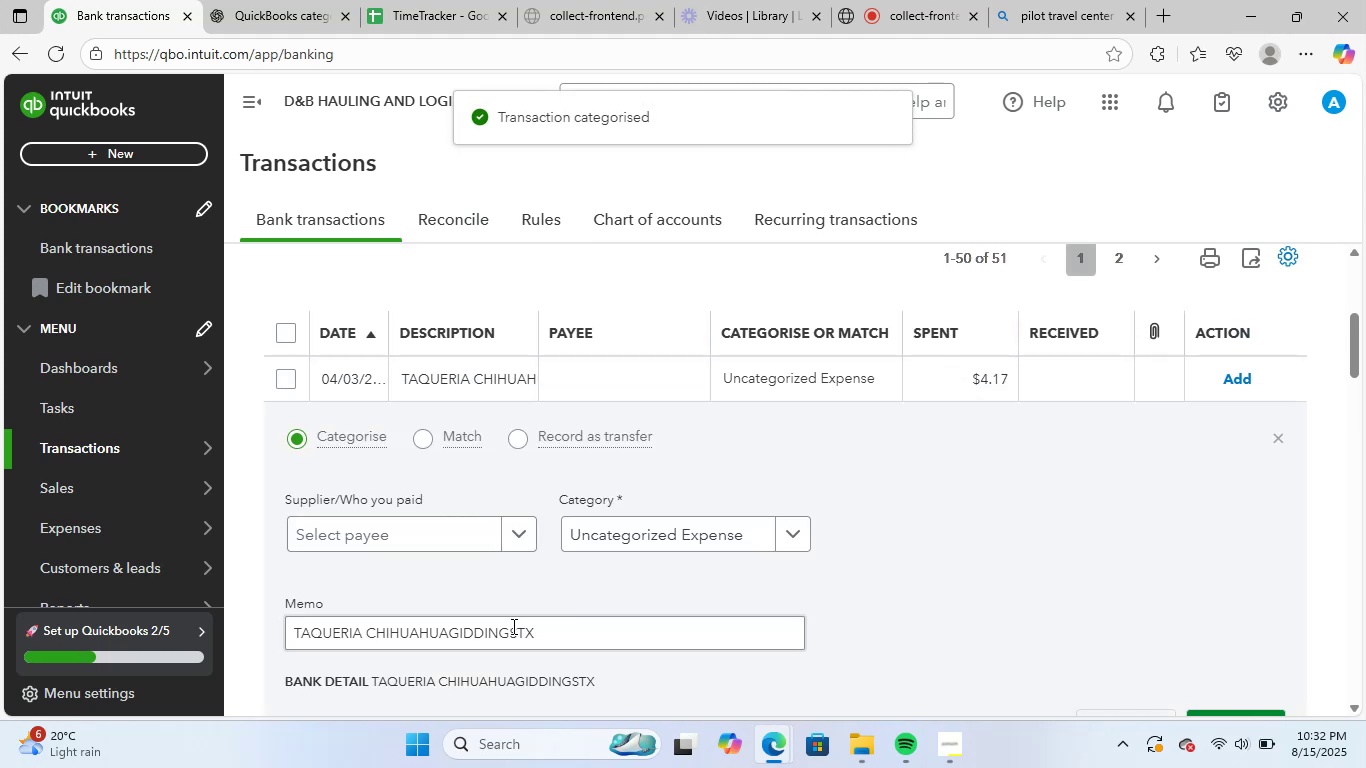 
left_click_drag(start_coordinate=[548, 629], to_coordinate=[163, 618])
 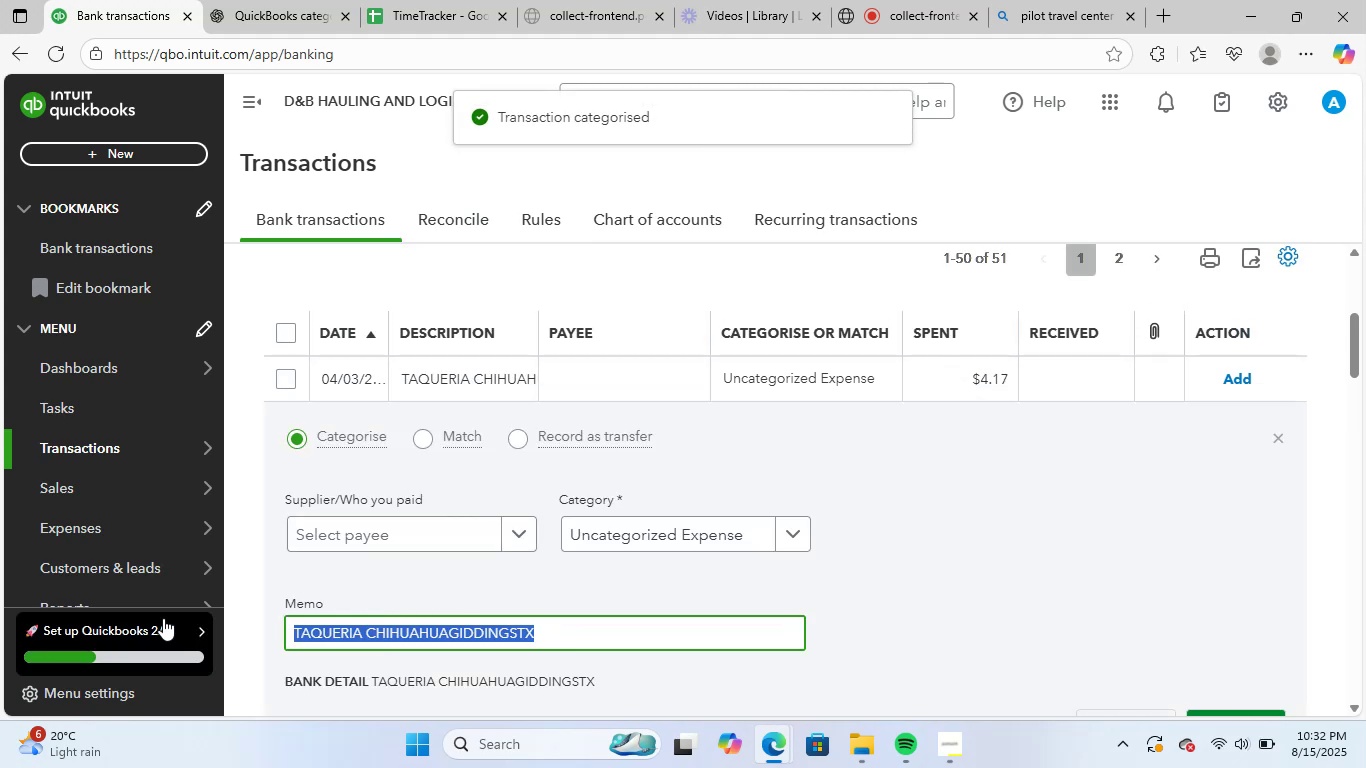 
key(Control+ControlLeft)
 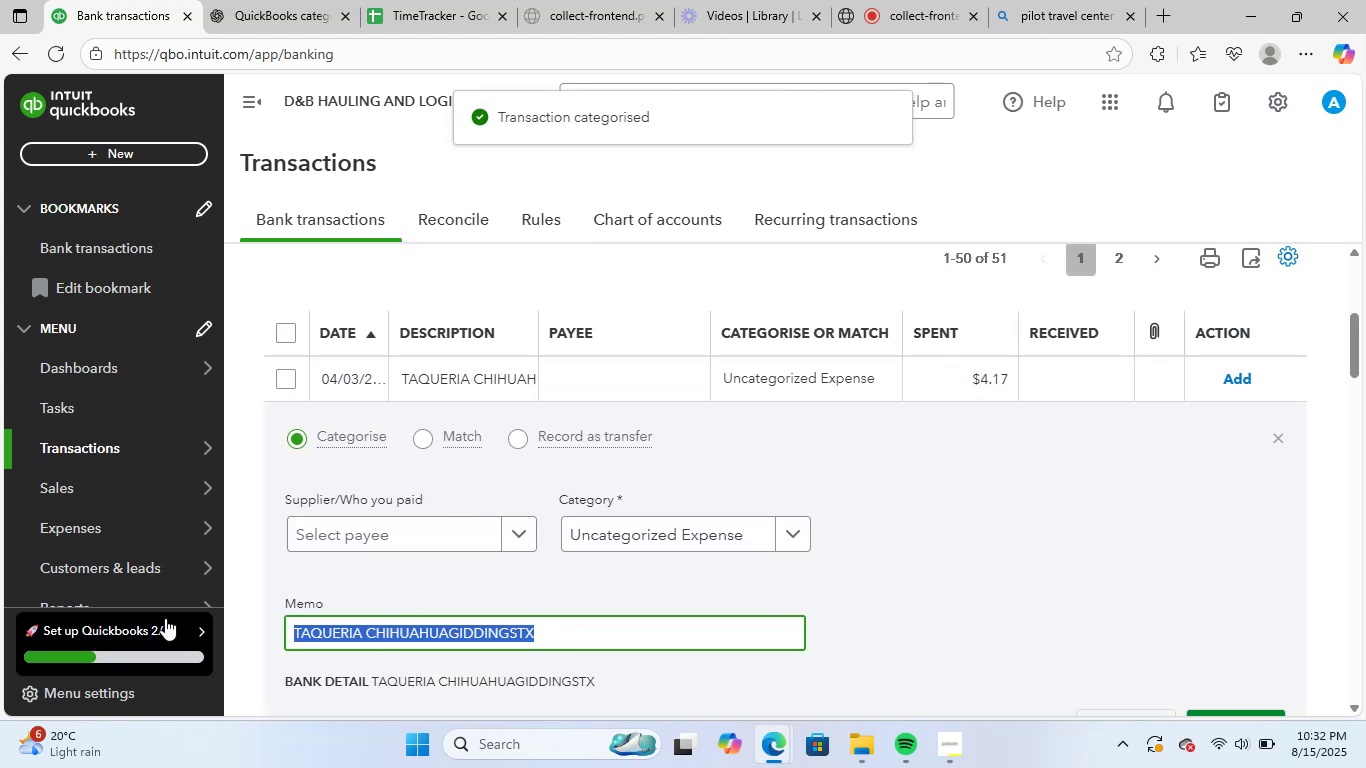 
key(Control+C)
 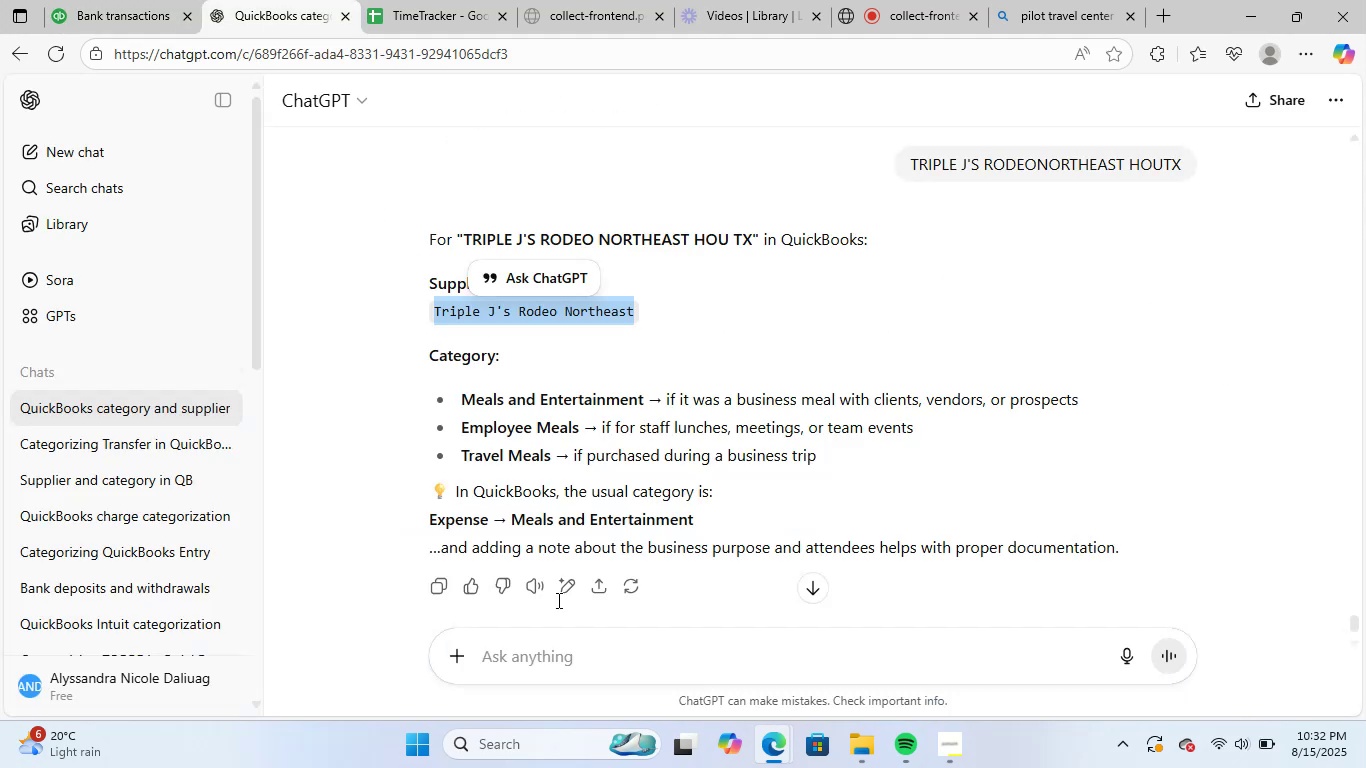 
left_click([575, 651])
 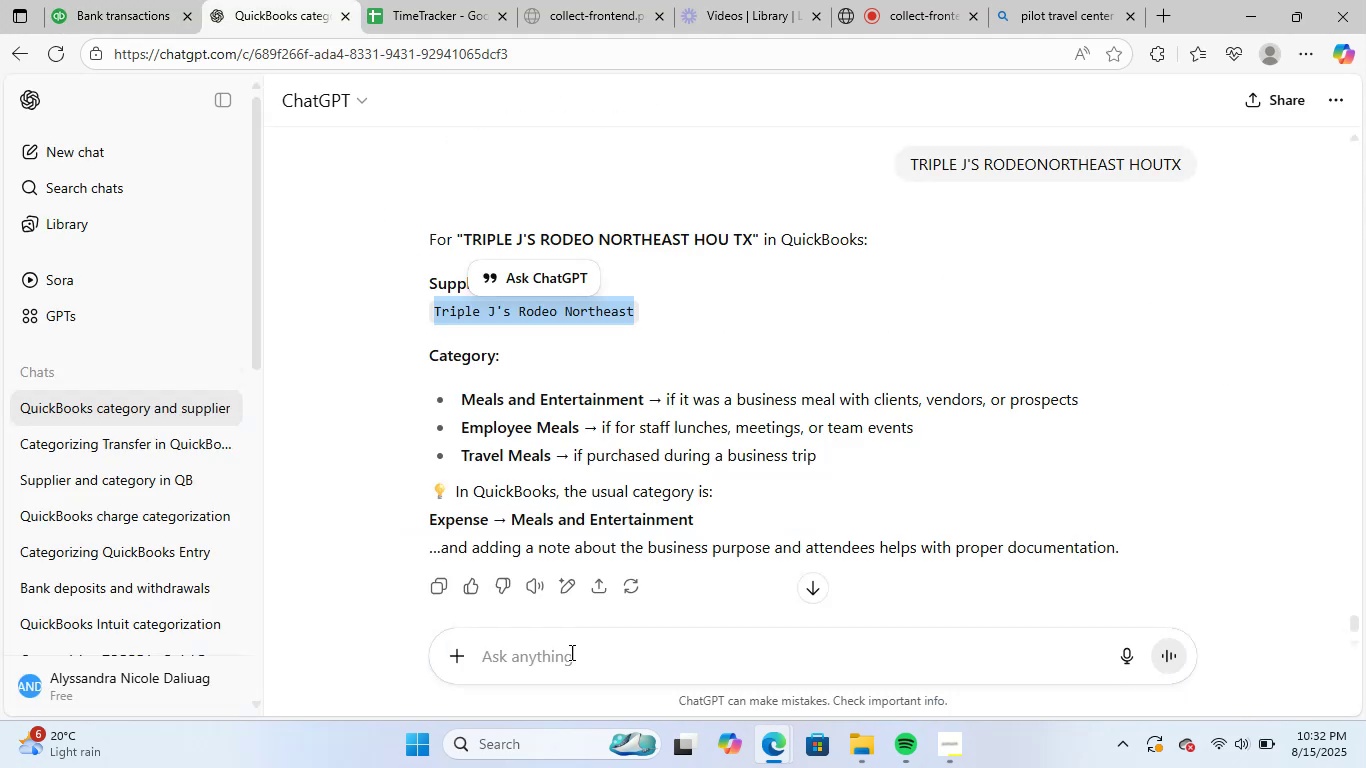 
key(Control+ControlLeft)
 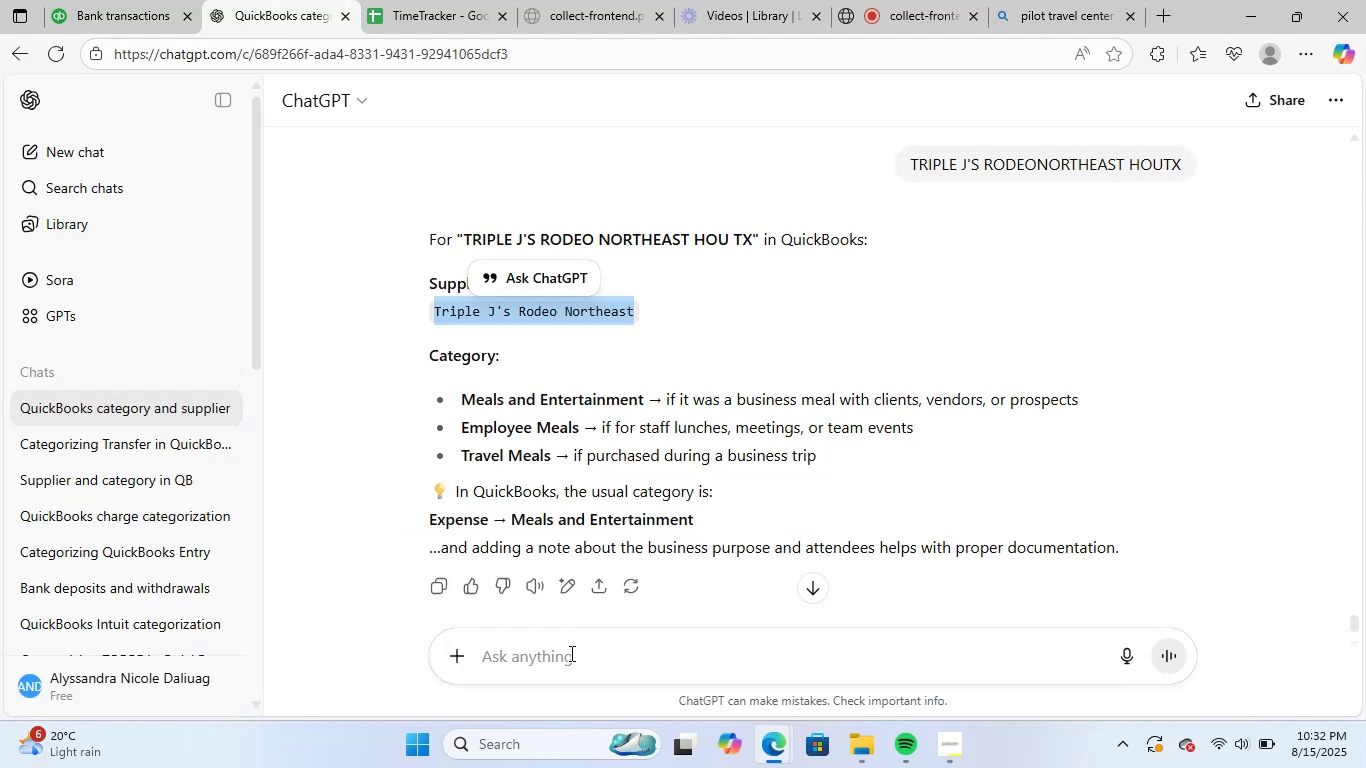 
key(Control+V)
 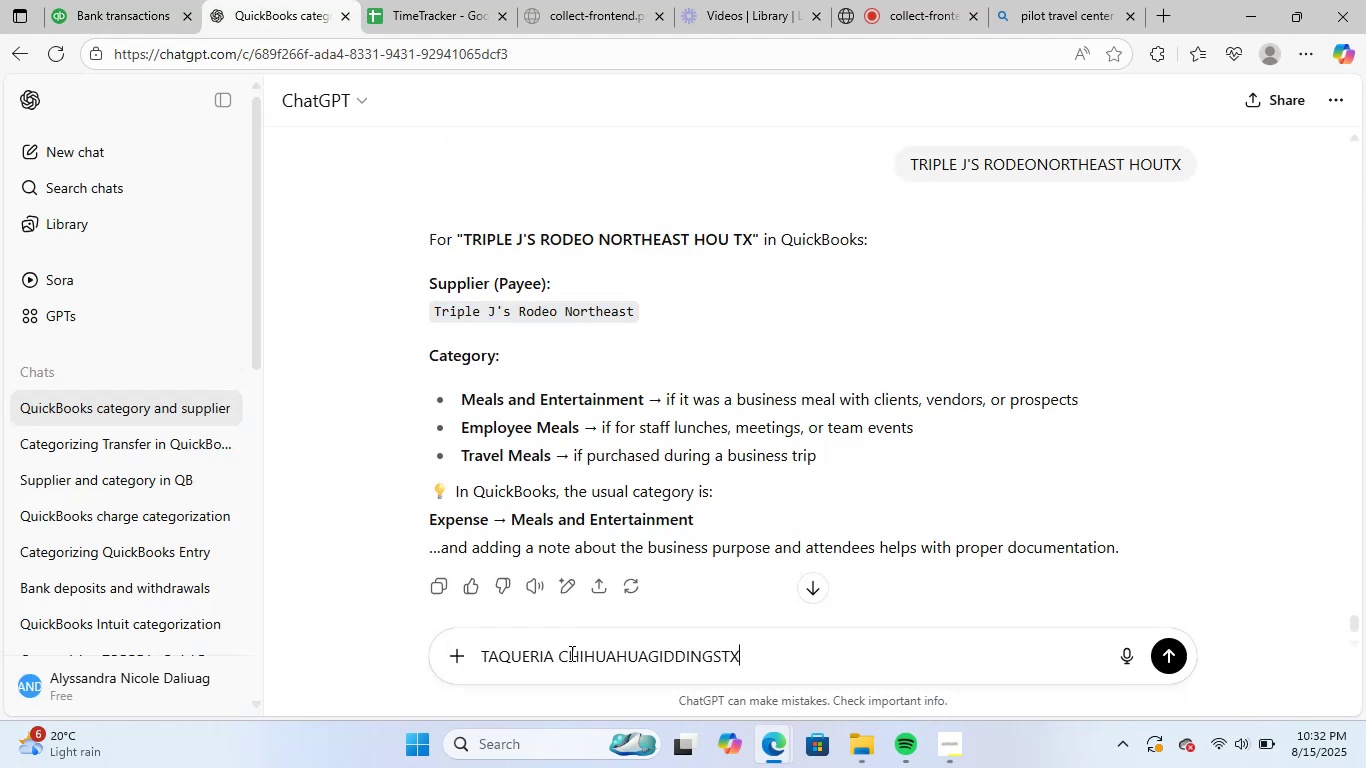 
key(NumpadEnter)
 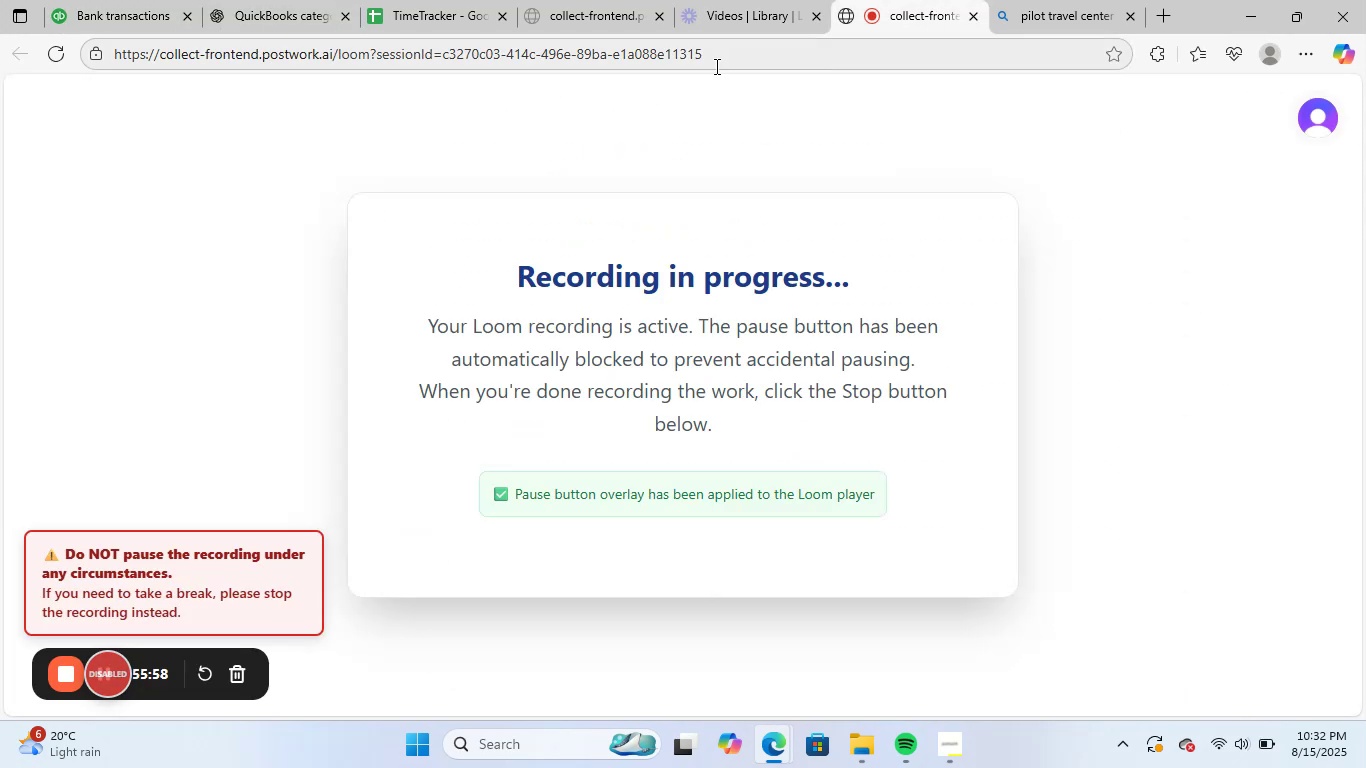 
wait(5.01)
 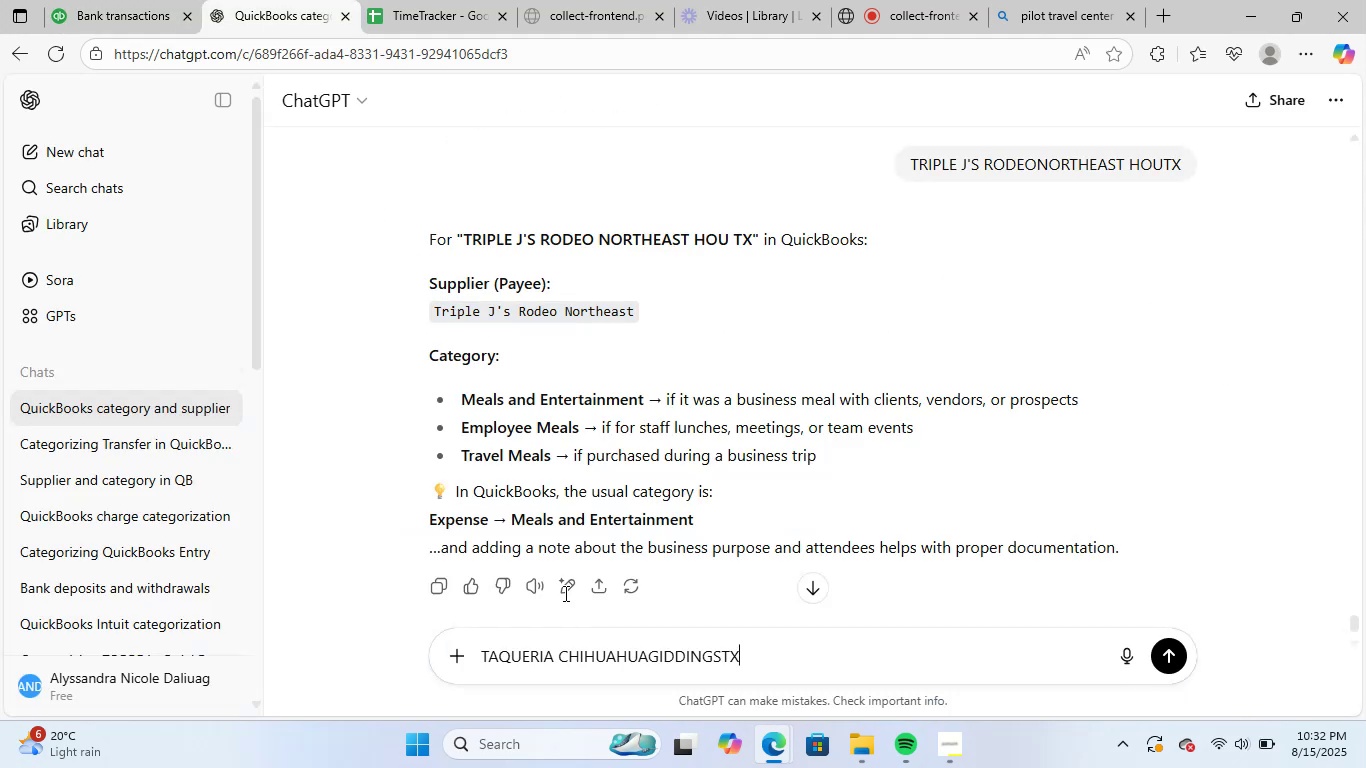 
left_click([153, 1])
 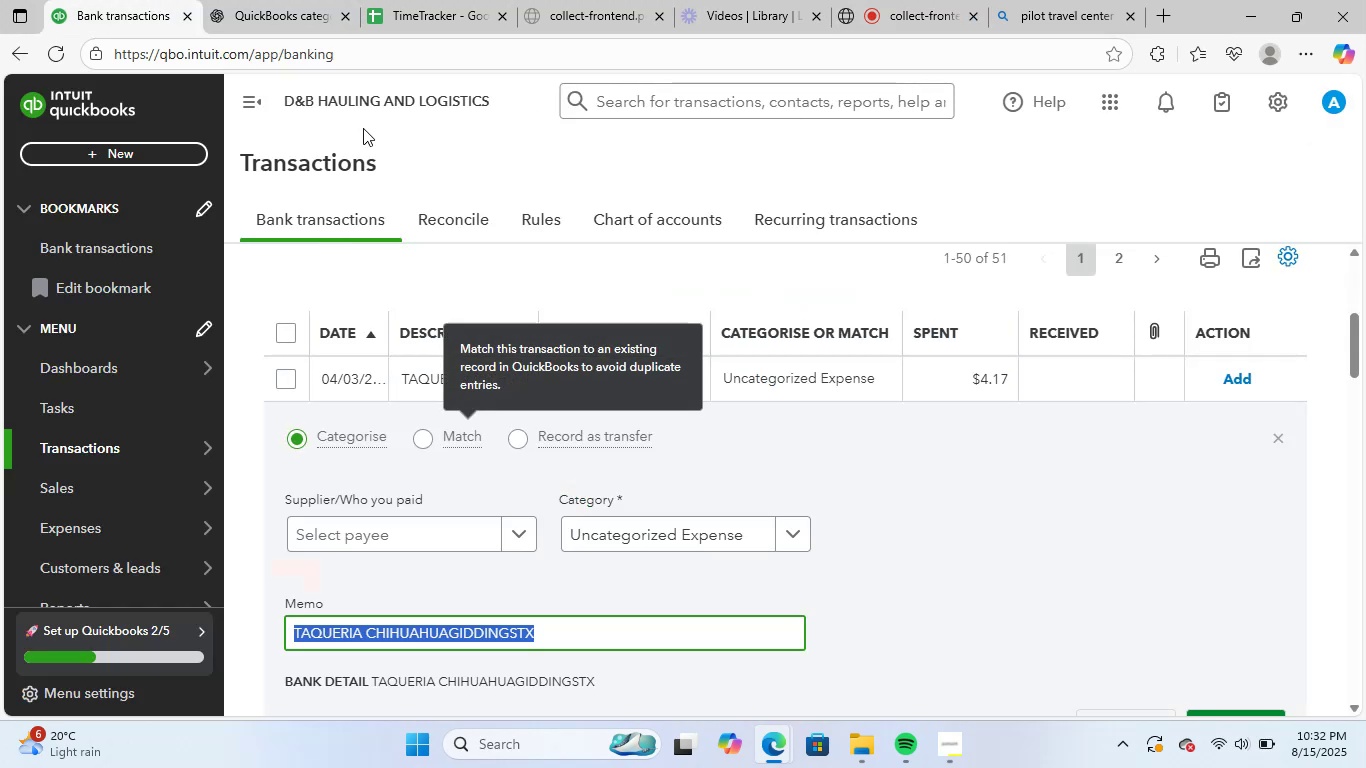 
left_click([297, 0])
 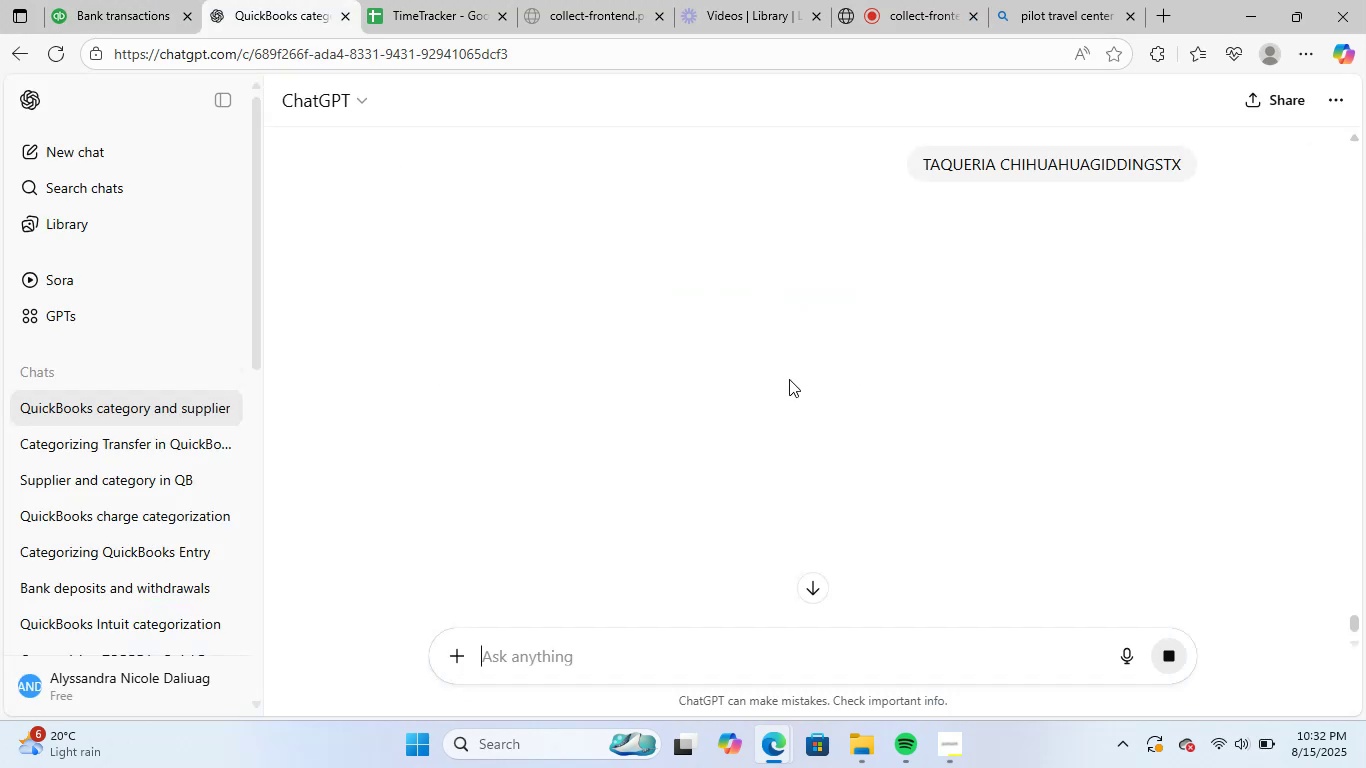 
scroll: coordinate [1083, 544], scroll_direction: down, amount: 2.0
 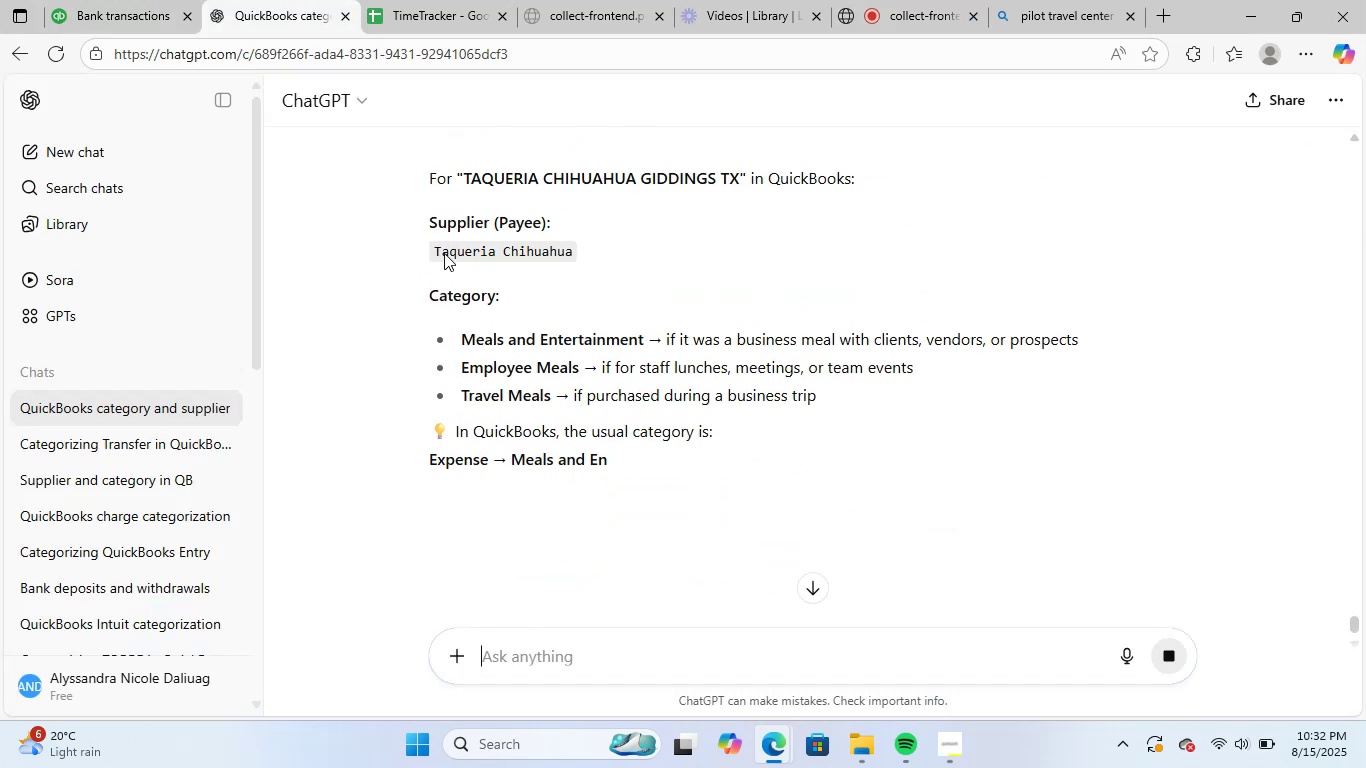 
left_click_drag(start_coordinate=[440, 251], to_coordinate=[523, 258])
 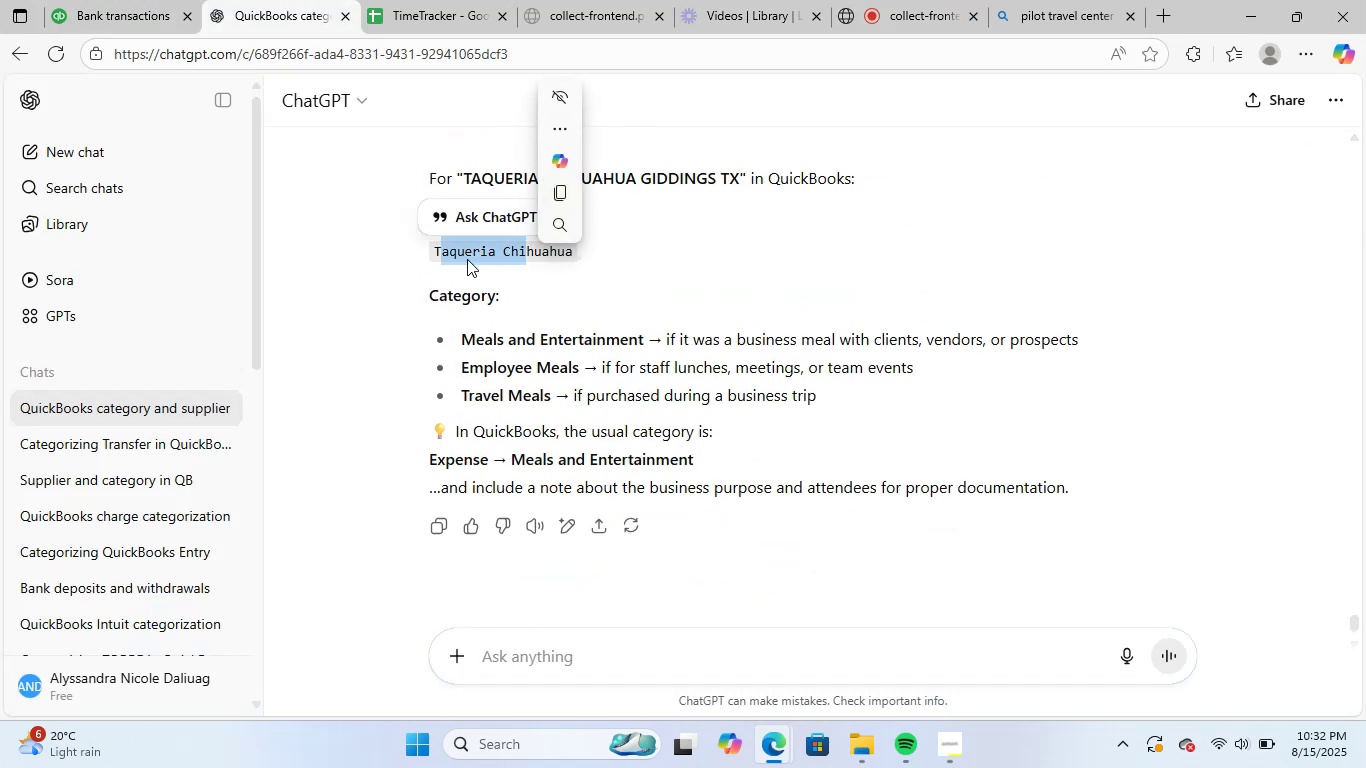 
left_click([467, 259])
 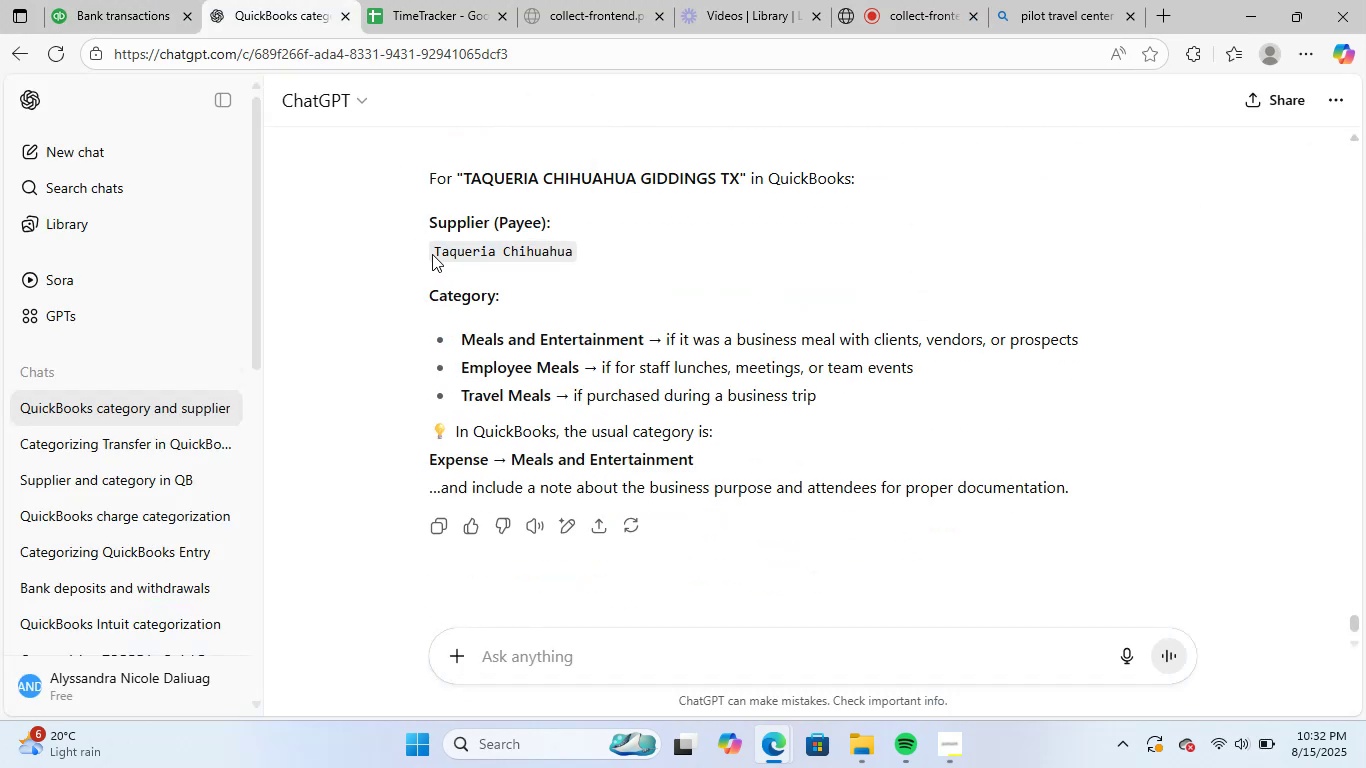 
left_click_drag(start_coordinate=[433, 254], to_coordinate=[620, 252])
 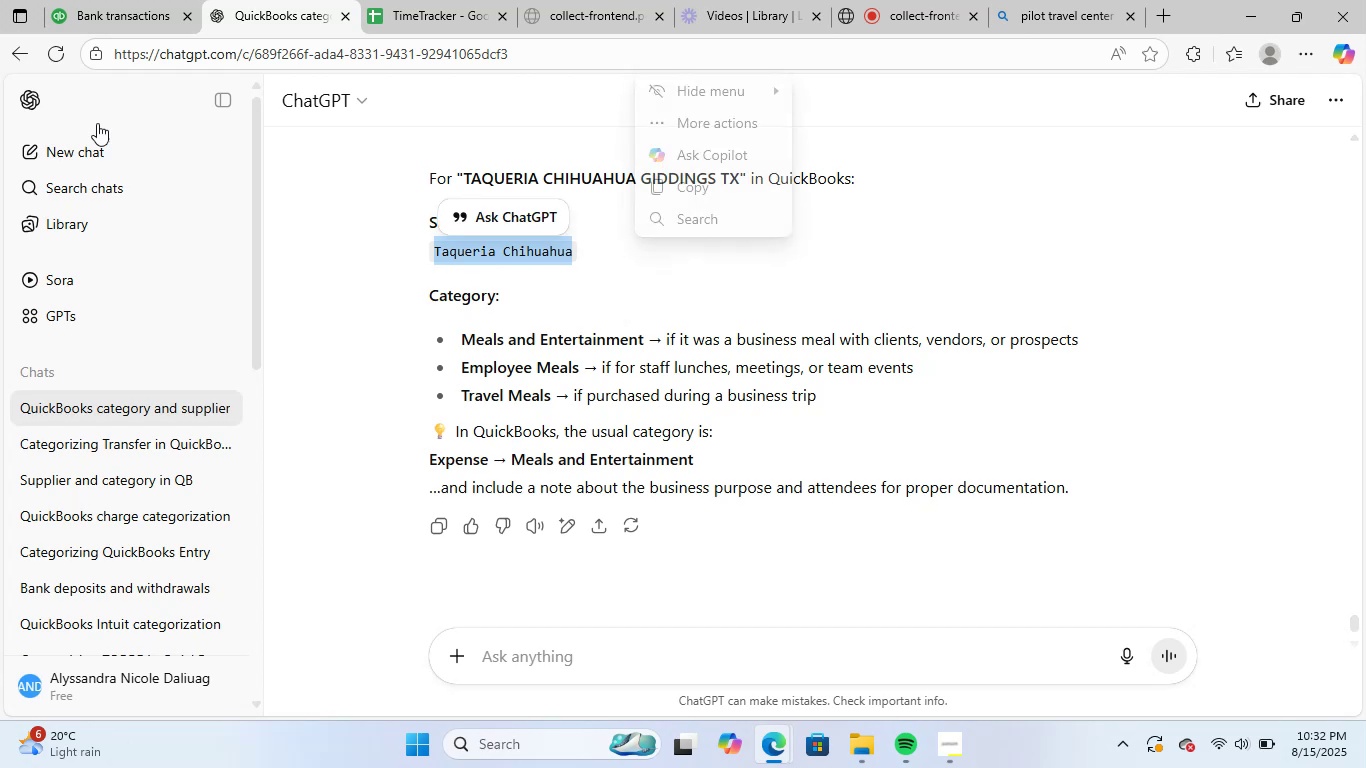 
key(Control+ControlLeft)
 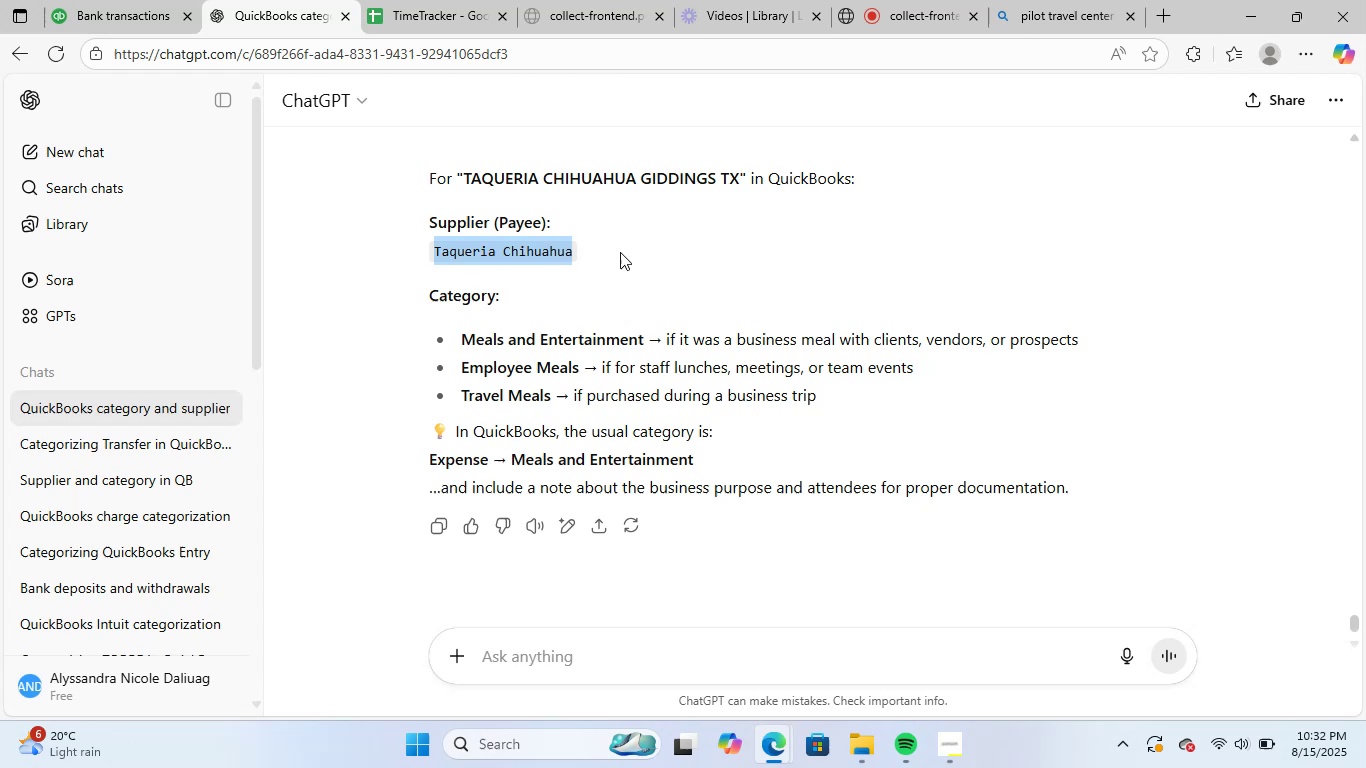 
key(Control+C)
 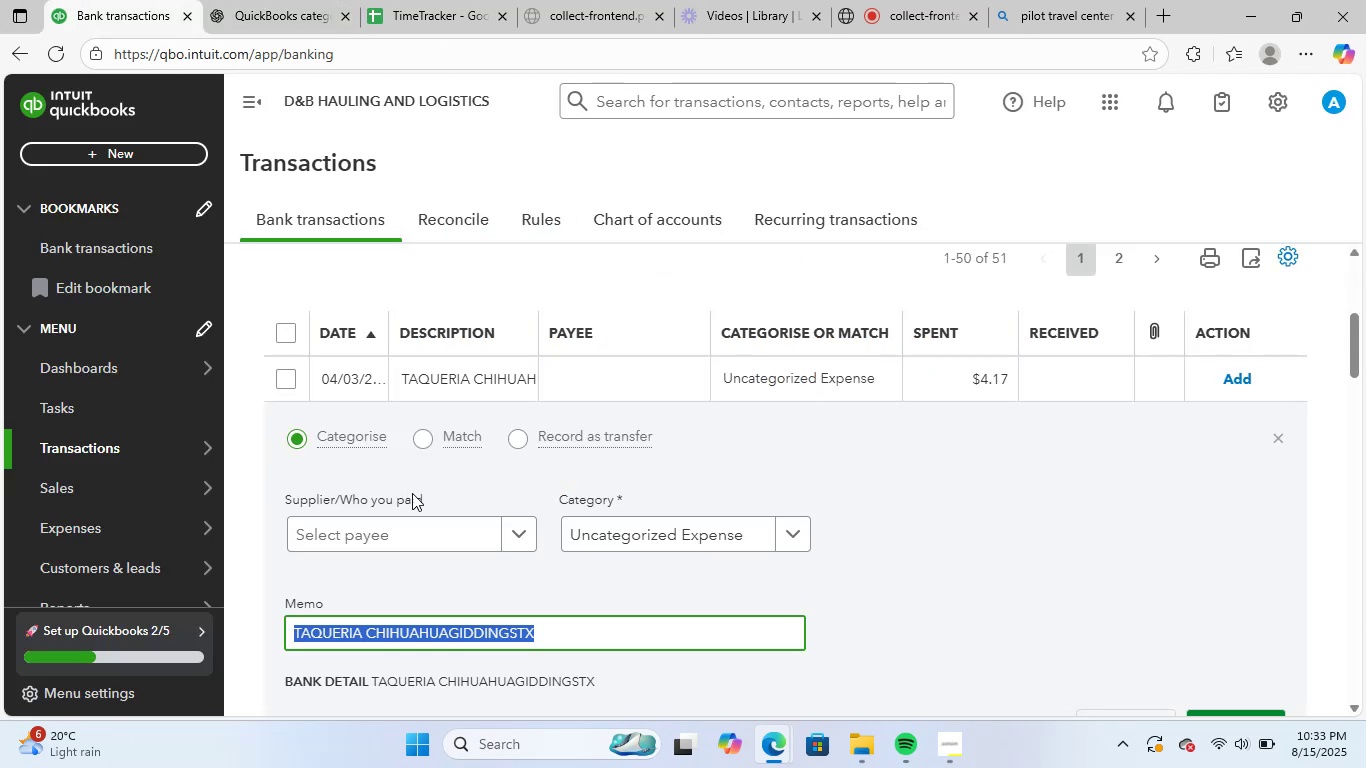 
left_click([434, 536])
 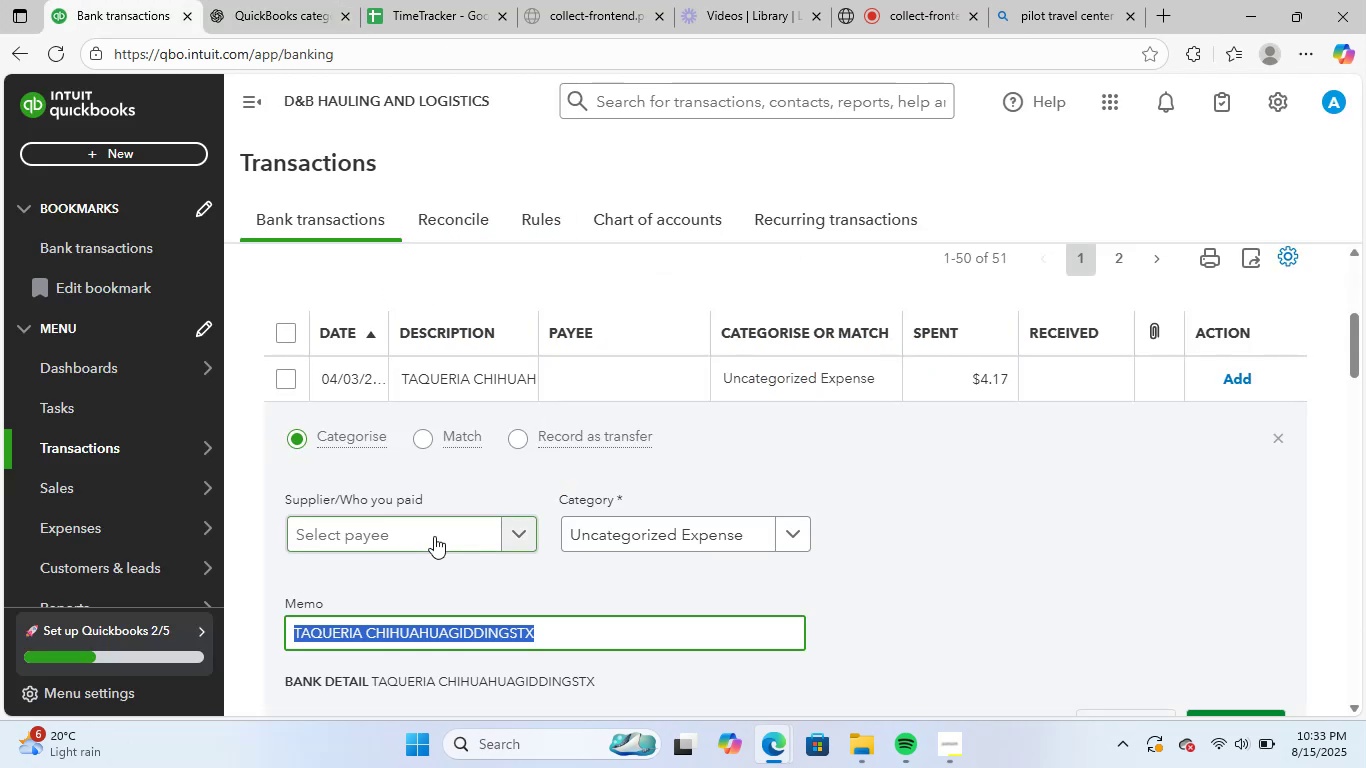 
key(Control+ControlLeft)
 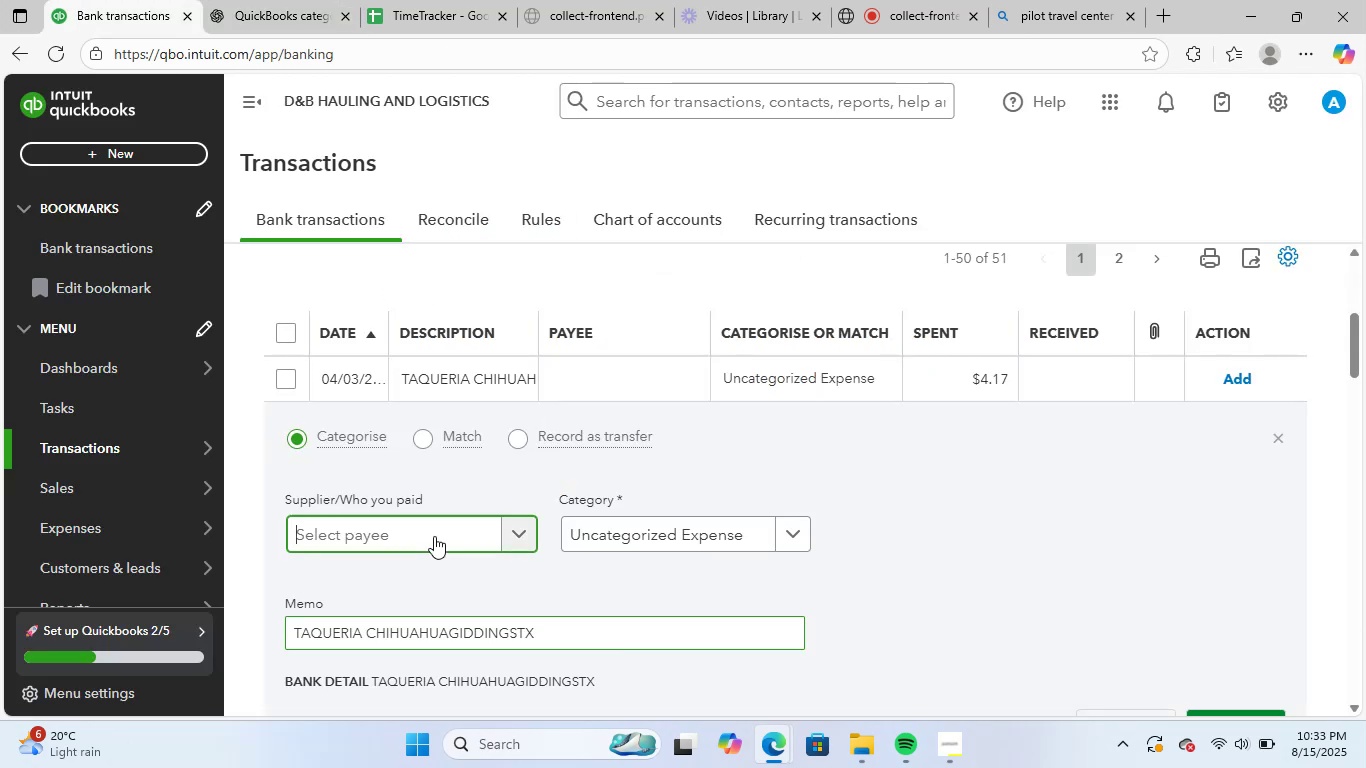 
key(Control+V)
 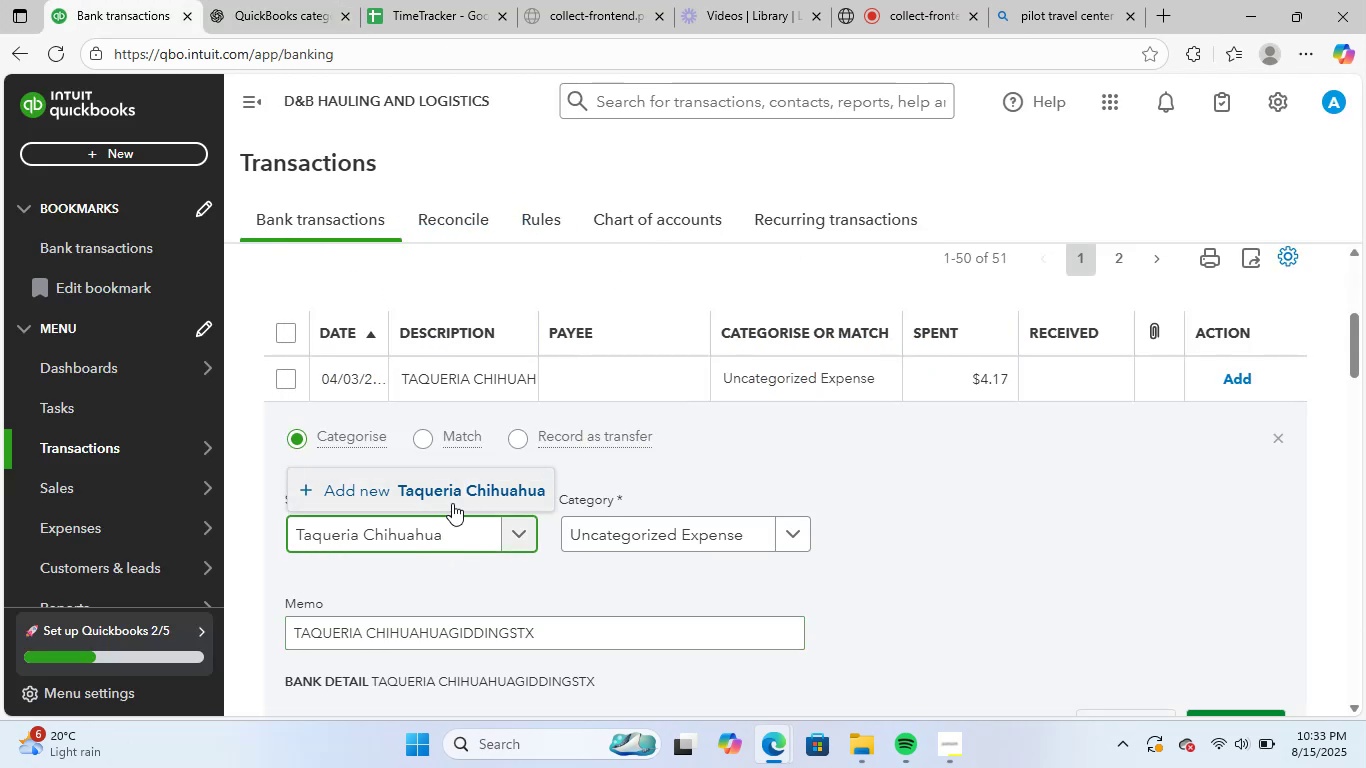 
left_click_drag(start_coordinate=[456, 502], to_coordinate=[460, 507])
 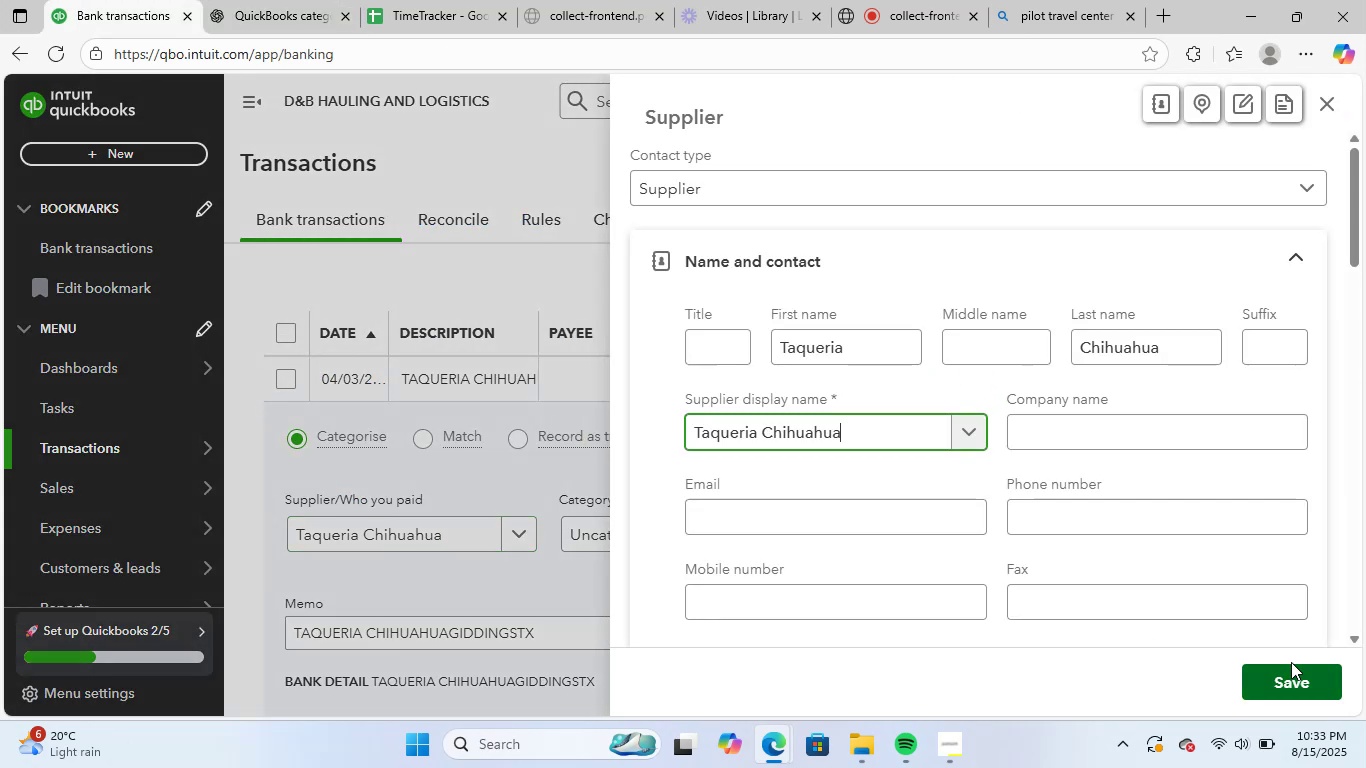 
left_click([1294, 669])
 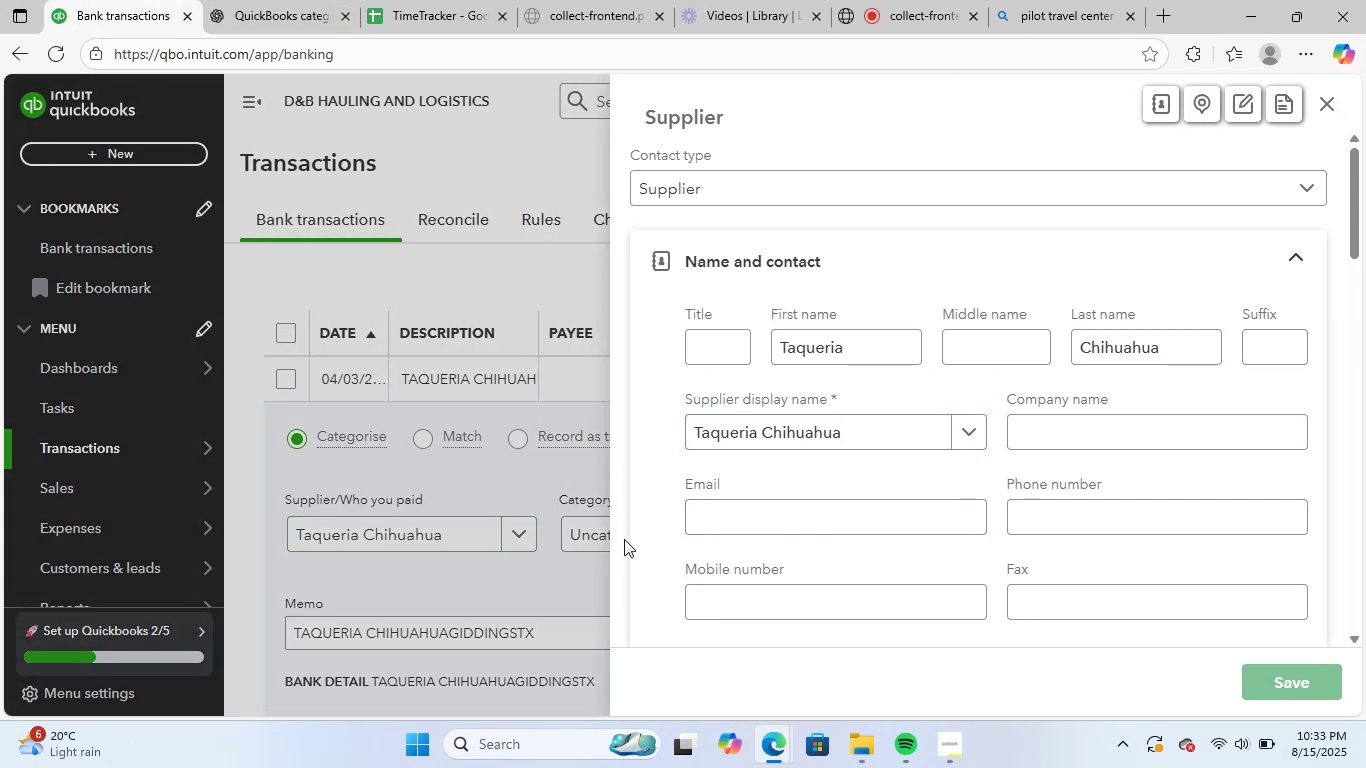 
left_click([624, 539])
 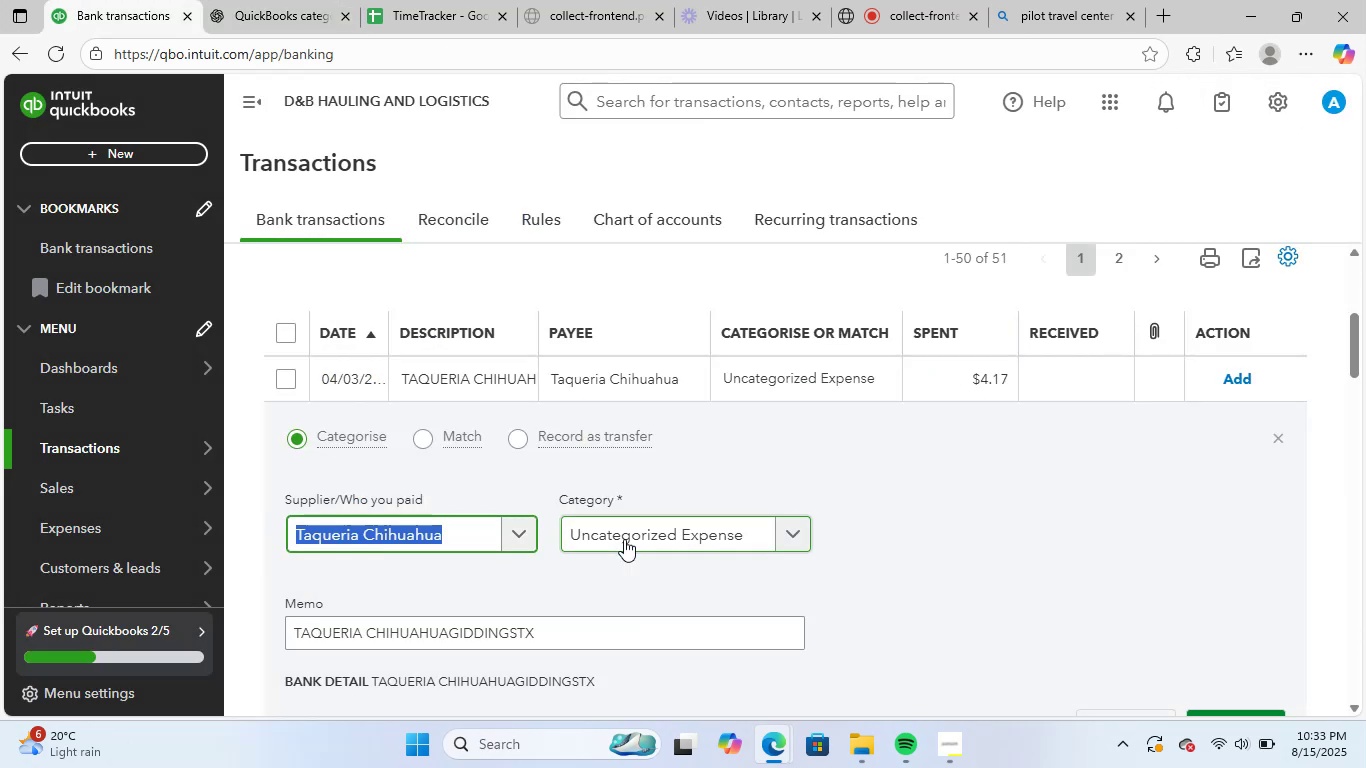 
left_click([624, 539])
 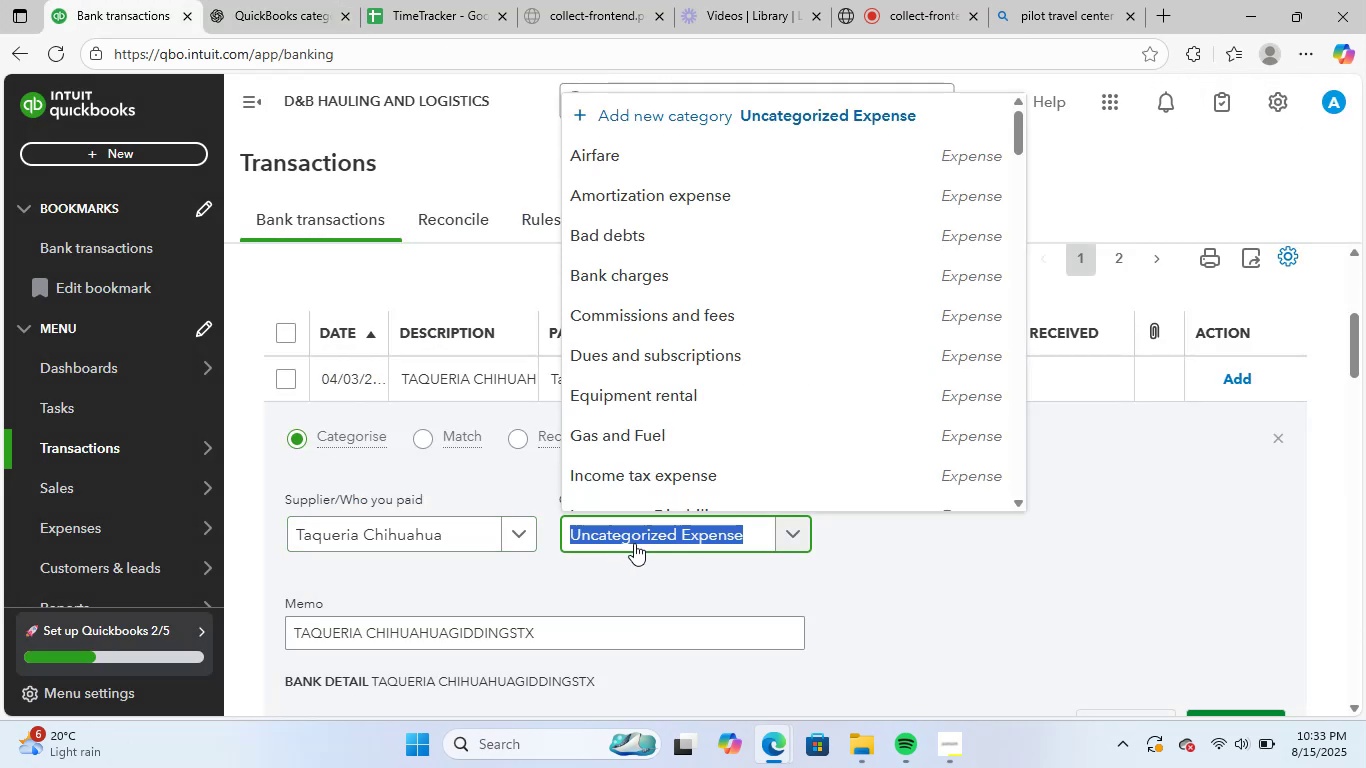 
type(mea)
 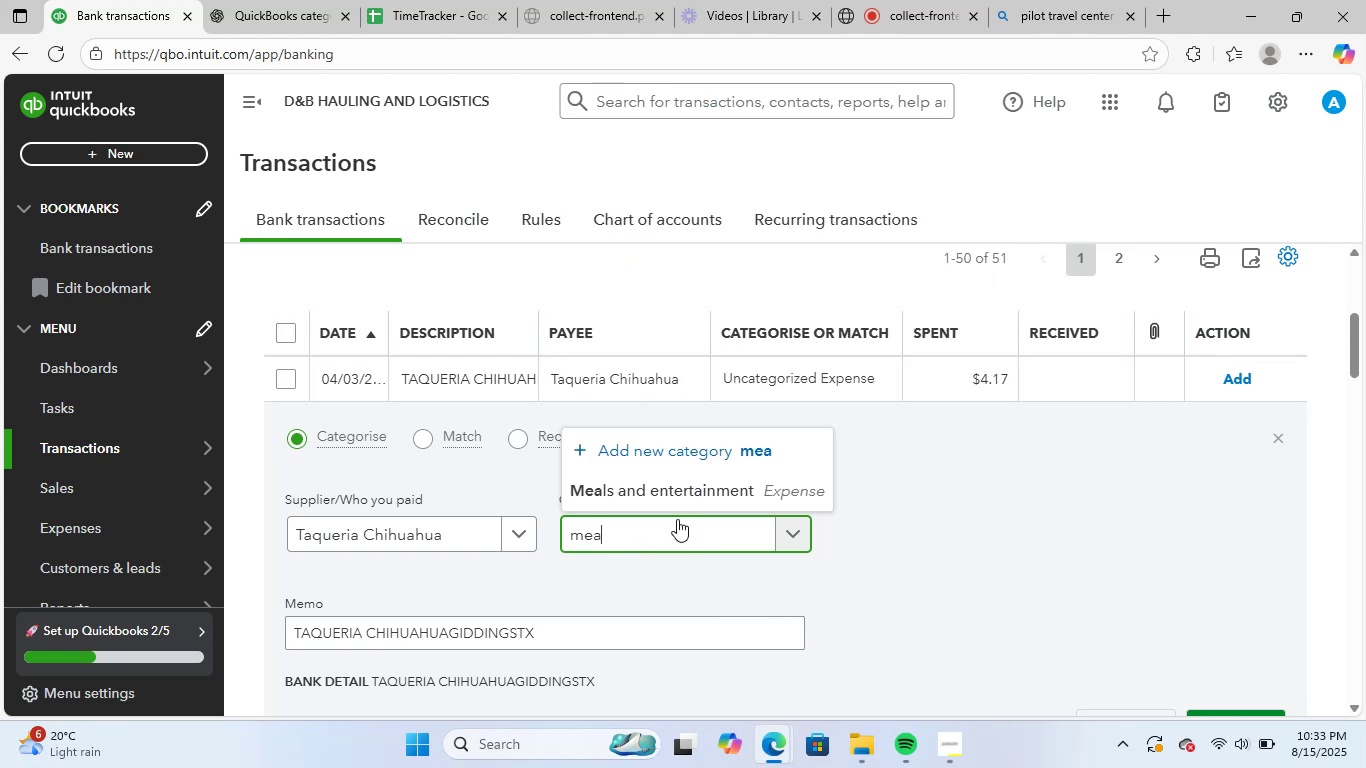 
left_click([699, 489])
 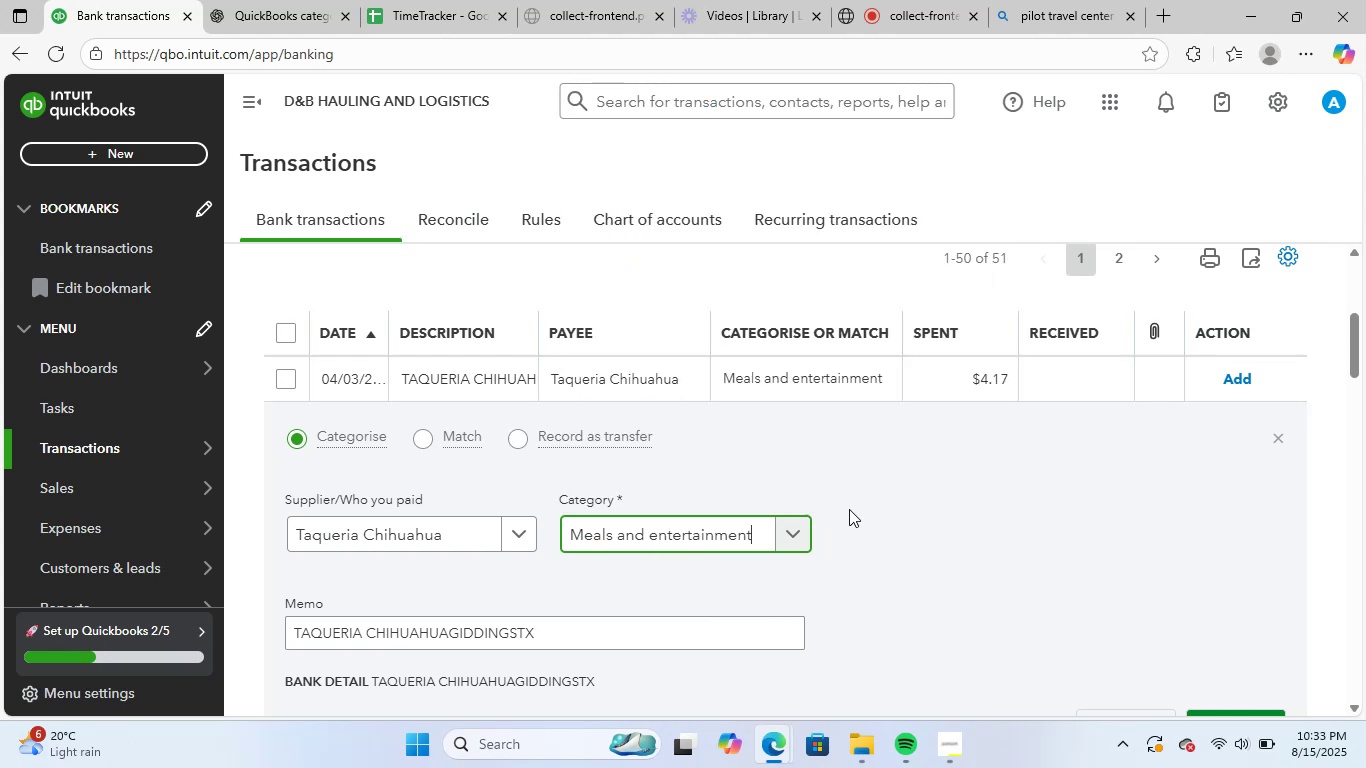 
scroll: coordinate [880, 521], scroll_direction: down, amount: 2.0
 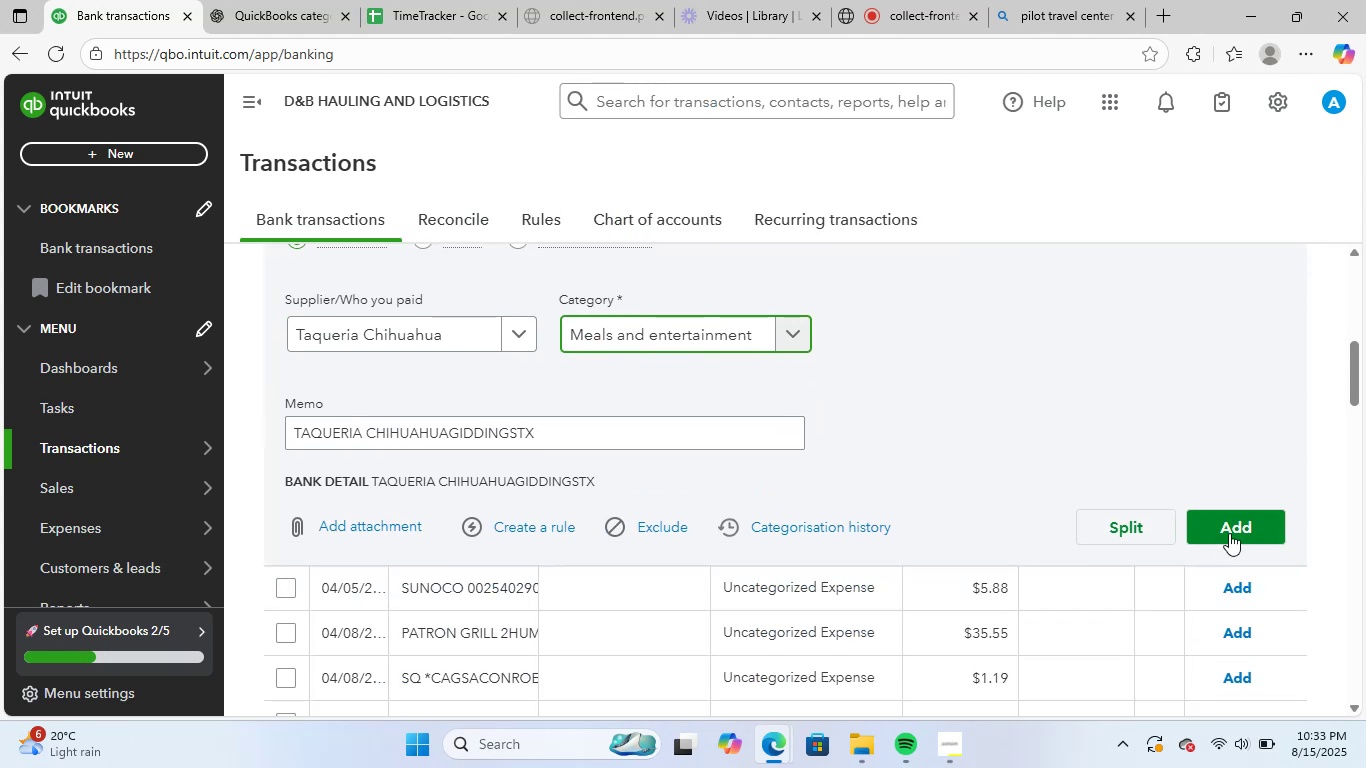 
left_click([1238, 527])
 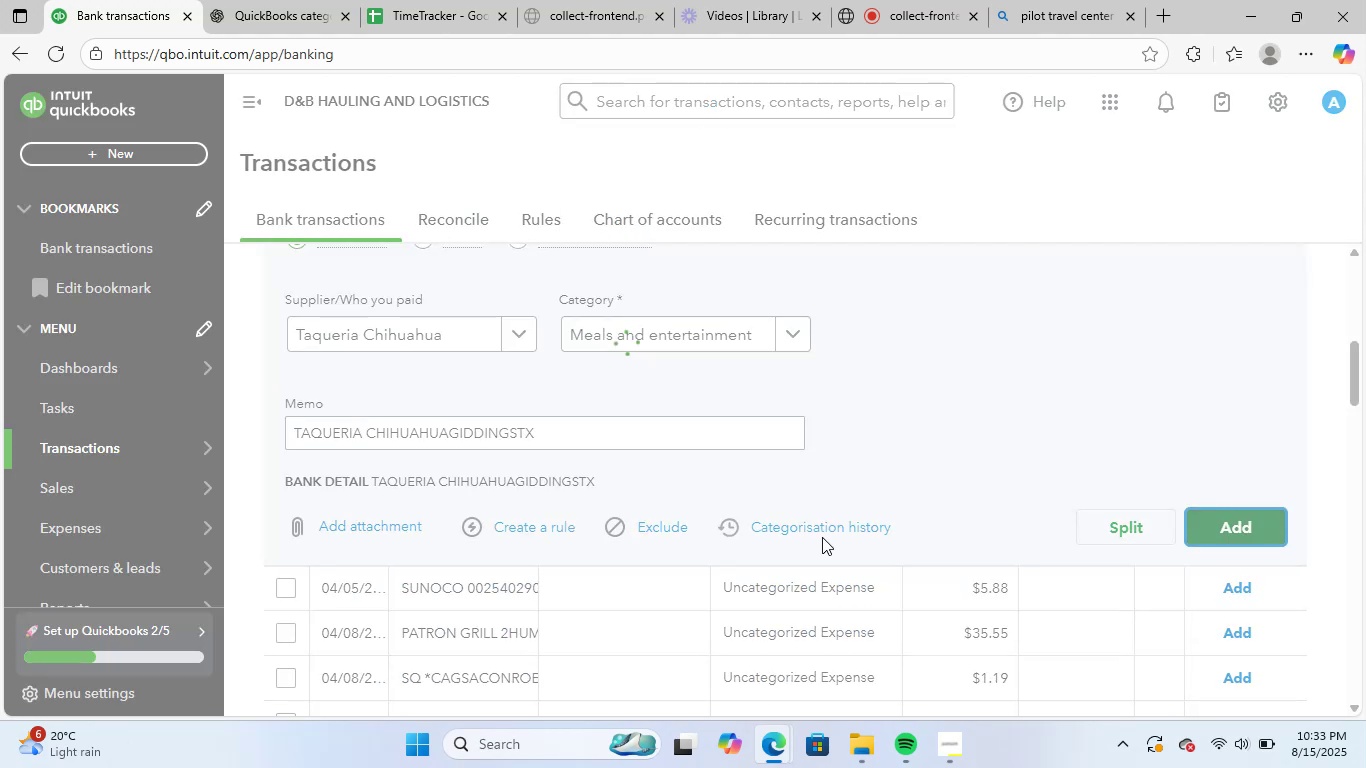 
mouse_move([805, 568])
 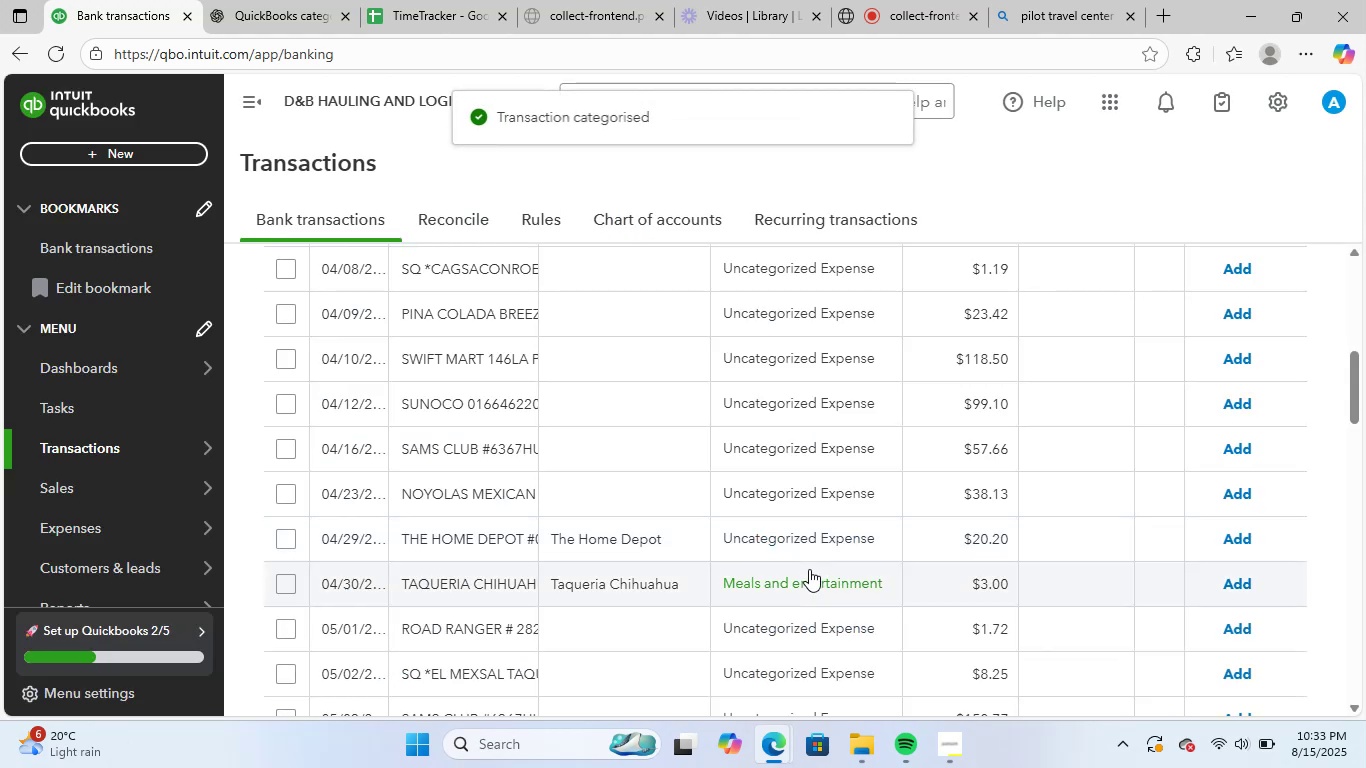 
scroll: coordinate [811, 542], scroll_direction: up, amount: 9.0
 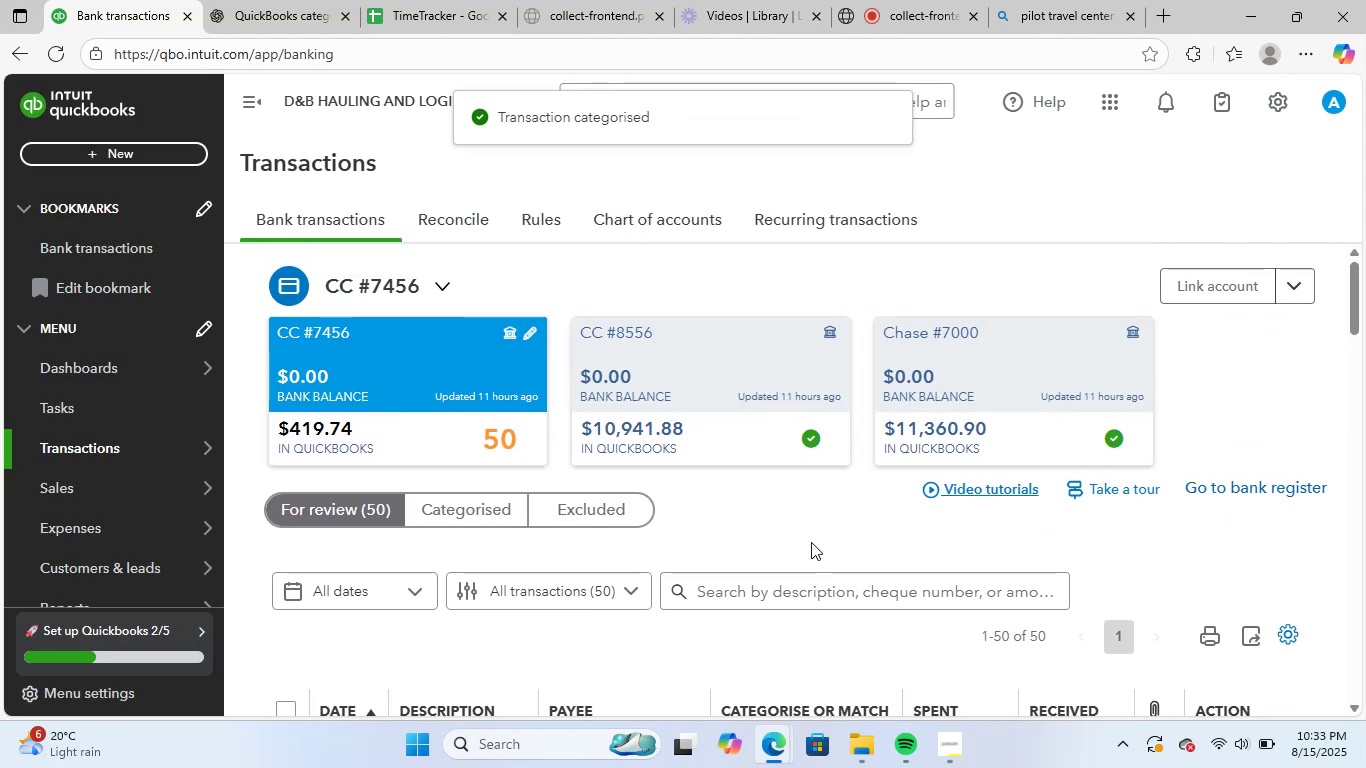 
scroll: coordinate [811, 549], scroll_direction: down, amount: 9.0
 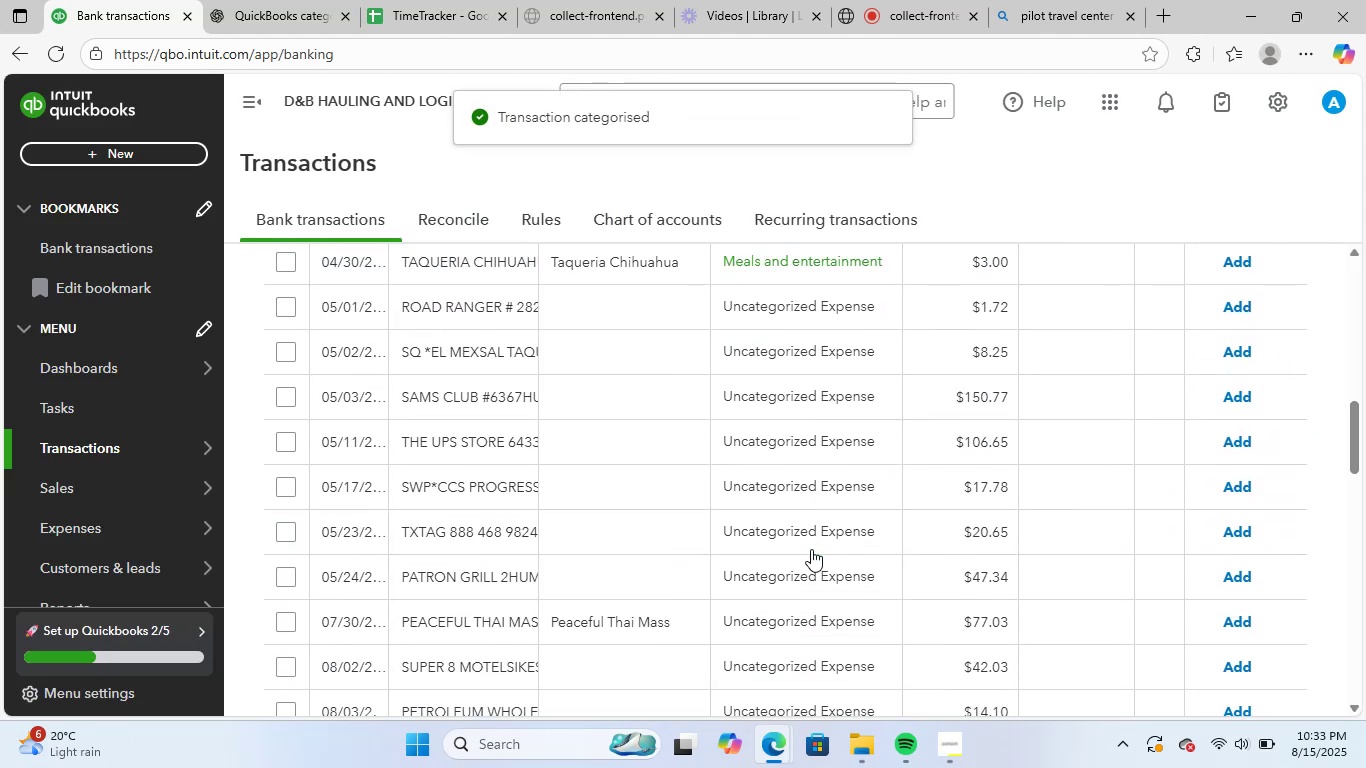 
scroll: coordinate [811, 549], scroll_direction: up, amount: 4.0
 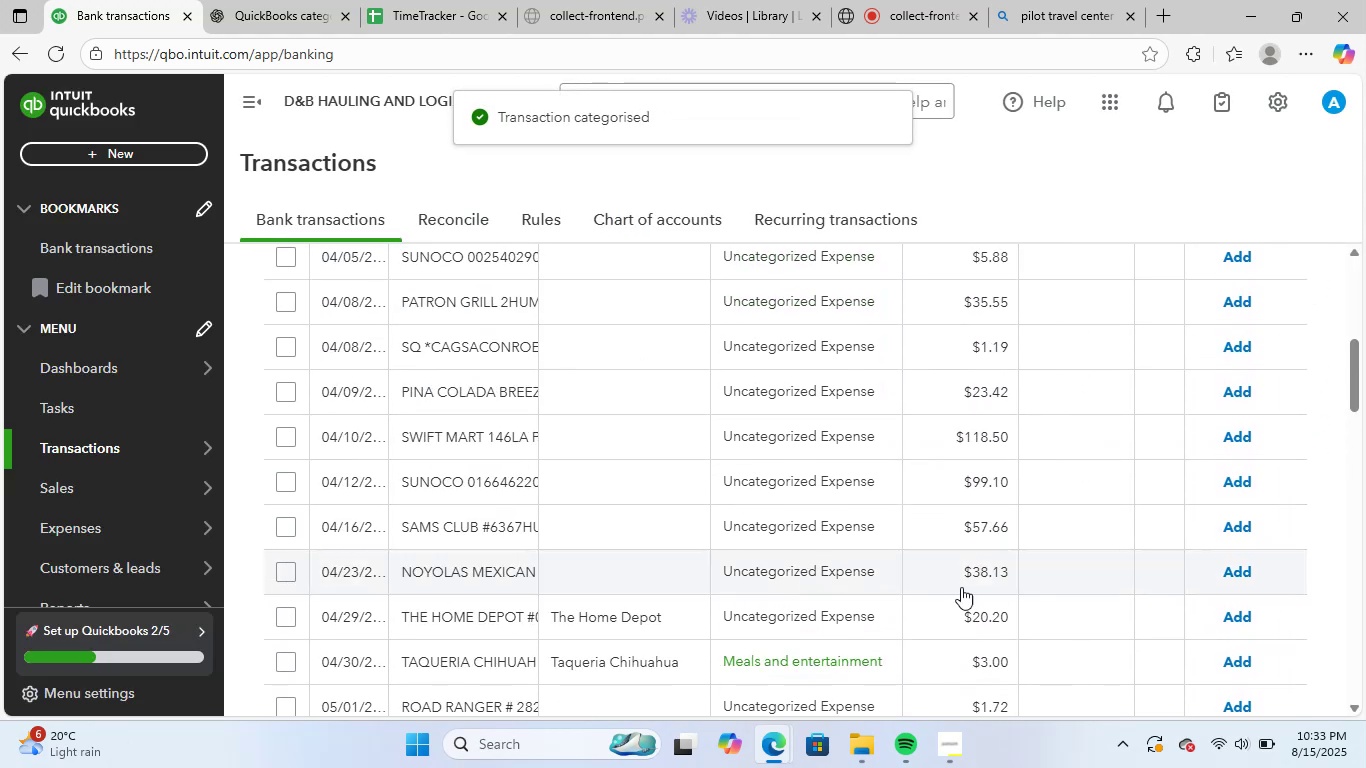 
scroll: coordinate [1011, 600], scroll_direction: down, amount: 1.0
 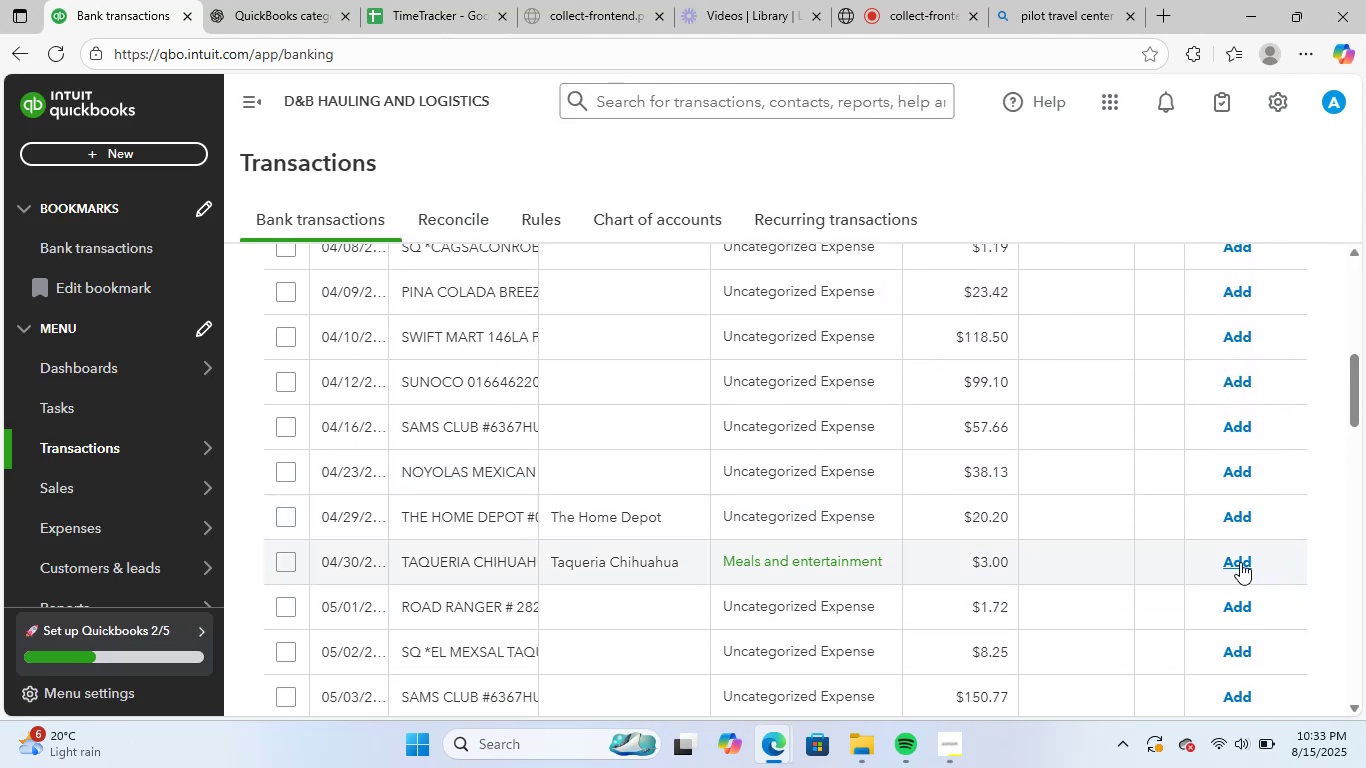 
left_click([1240, 562])
 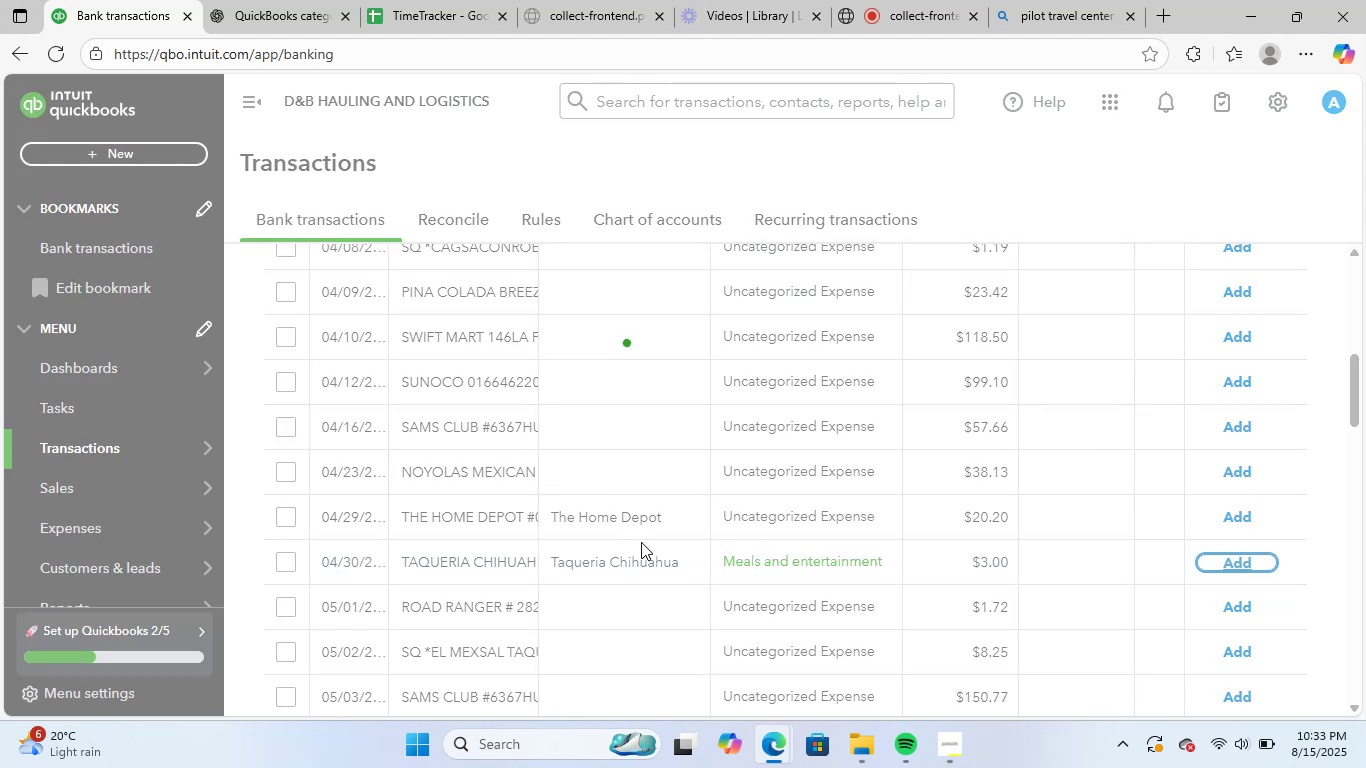 
scroll: coordinate [966, 602], scroll_direction: down, amount: 13.0
 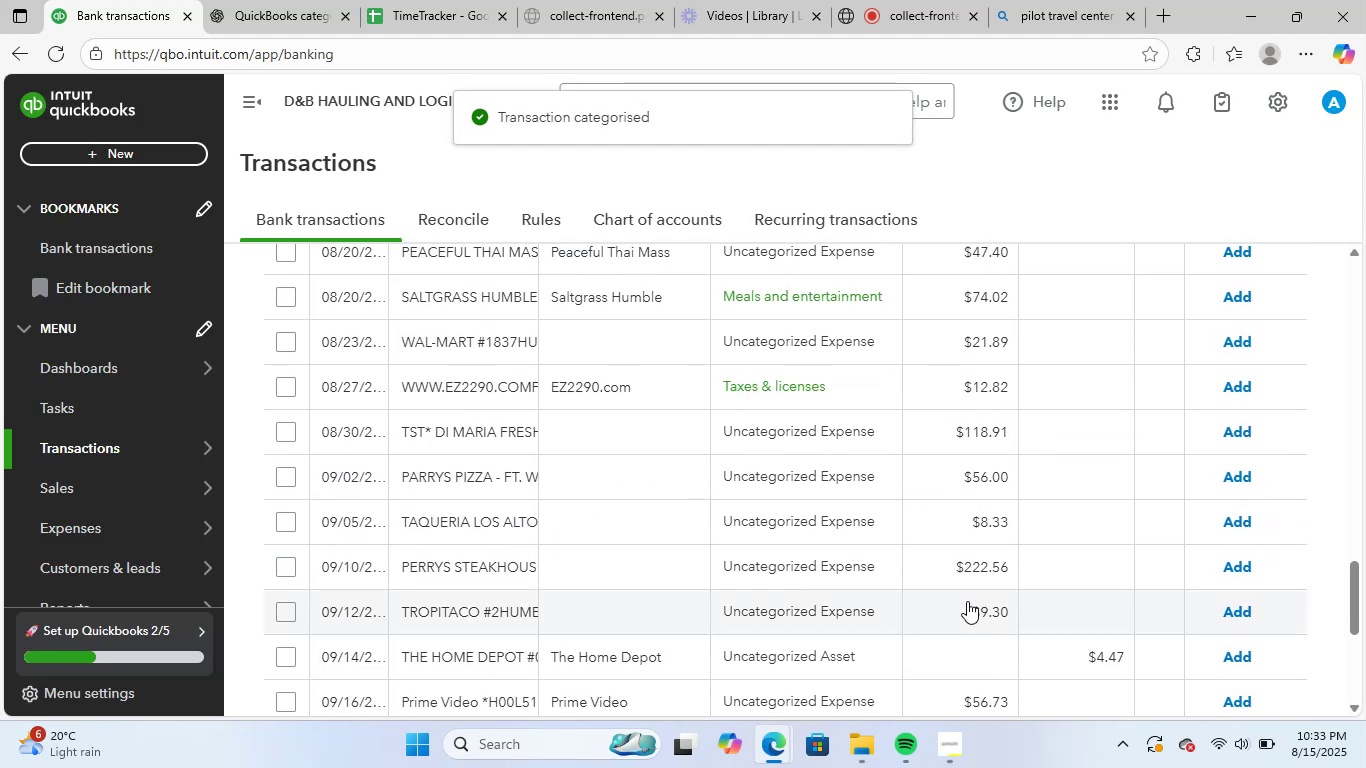 
scroll: coordinate [979, 587], scroll_direction: up, amount: 1.0
 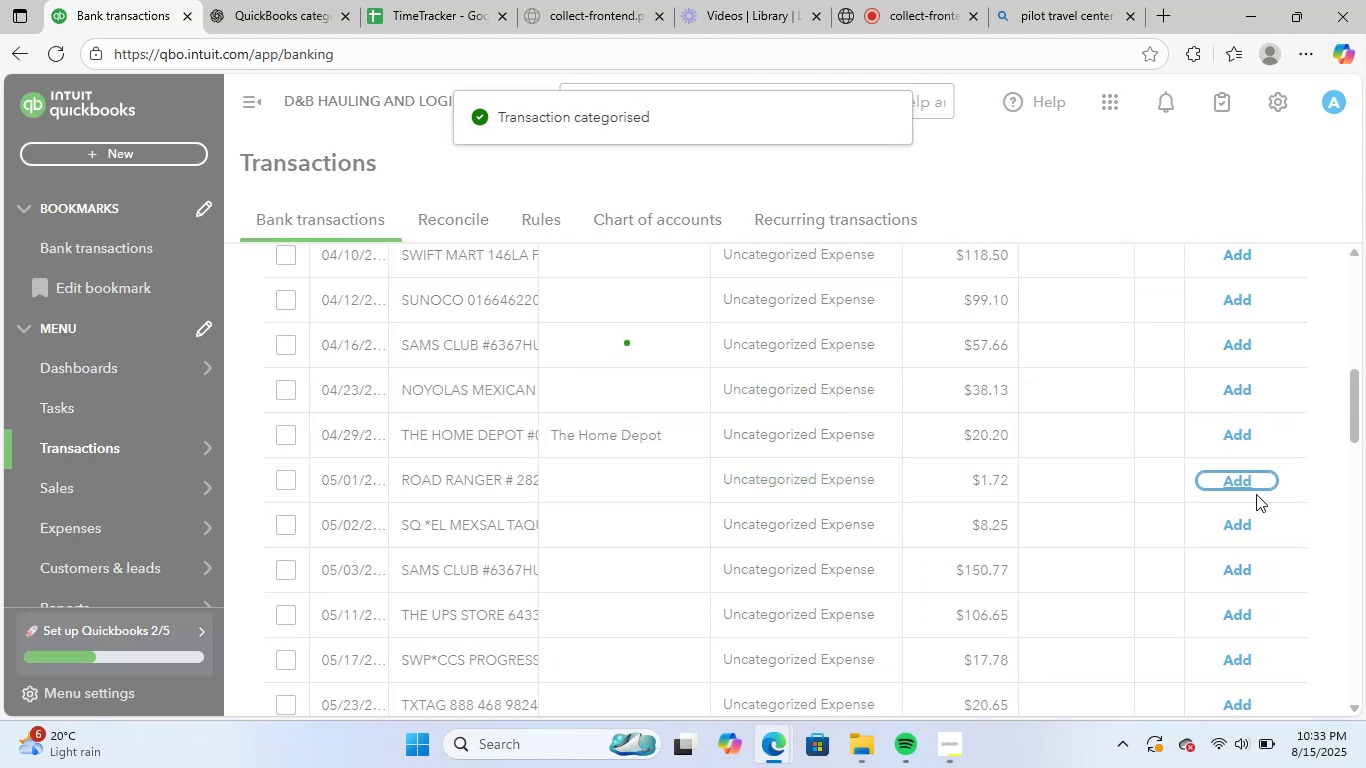 
scroll: coordinate [1141, 569], scroll_direction: down, amount: 11.0
 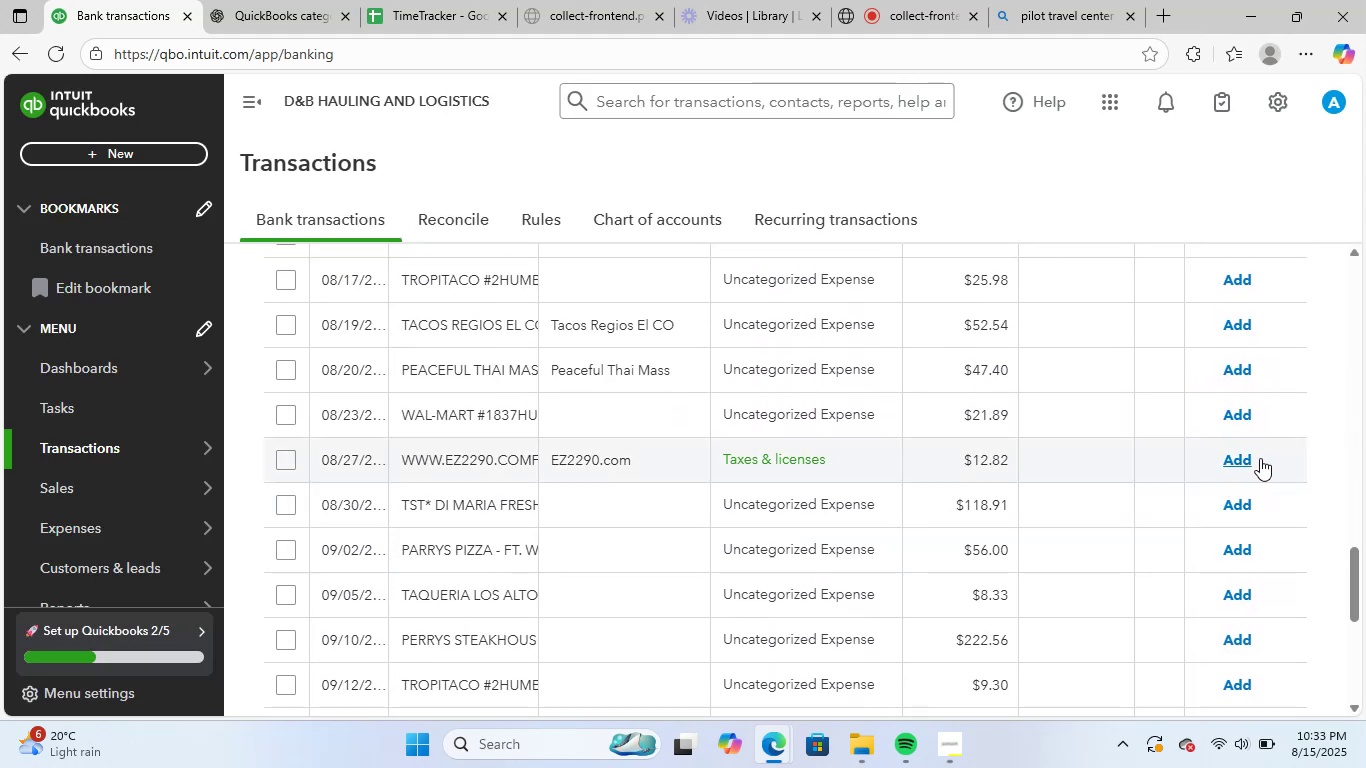 
left_click([1243, 459])
 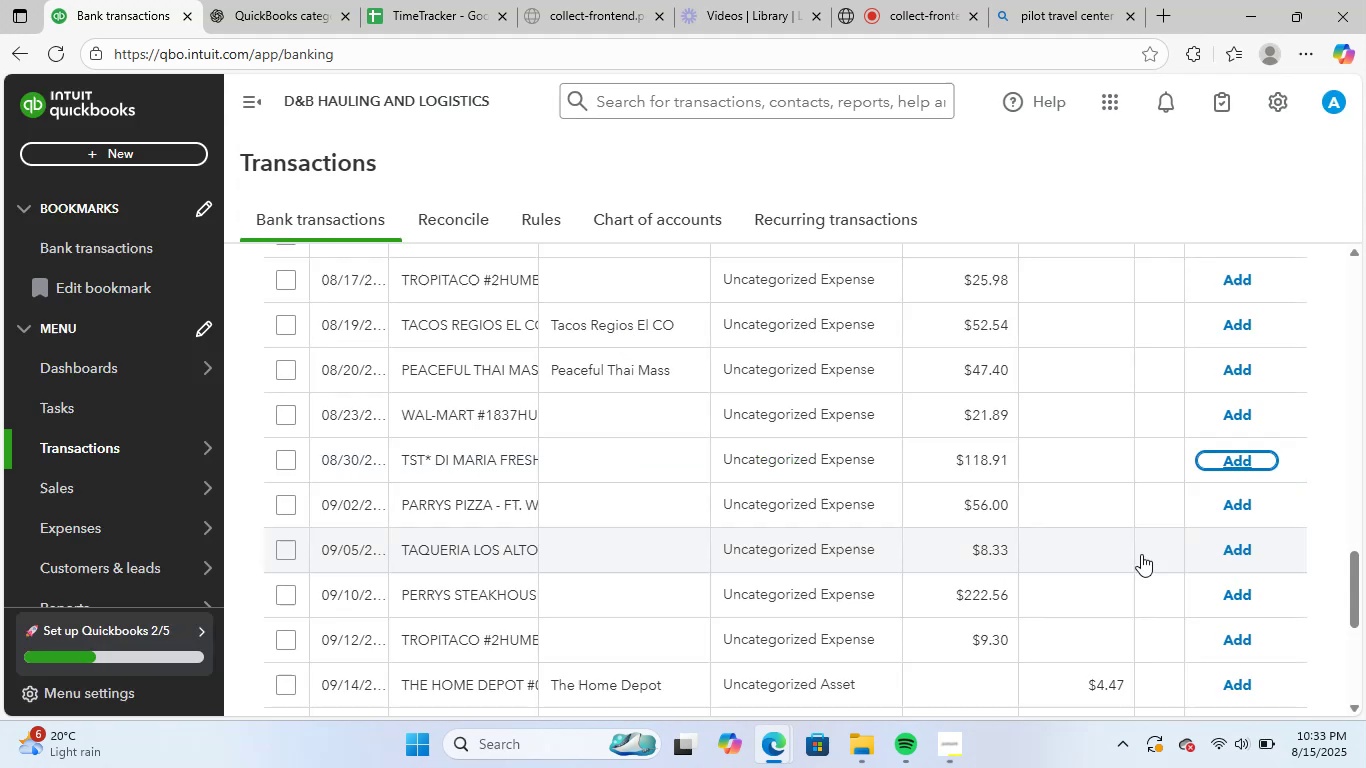 
scroll: coordinate [1184, 579], scroll_direction: down, amount: 5.0
 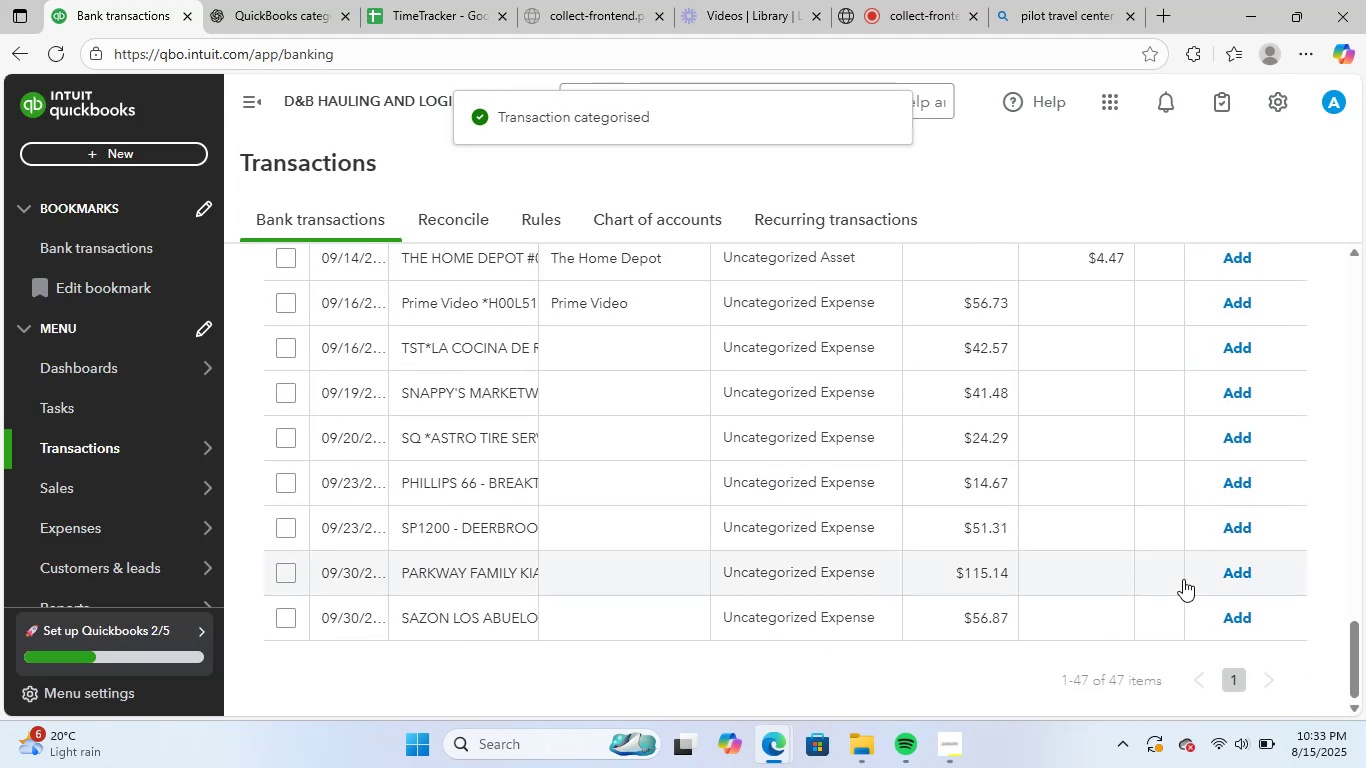 
scroll: coordinate [519, 442], scroll_direction: up, amount: 18.0
 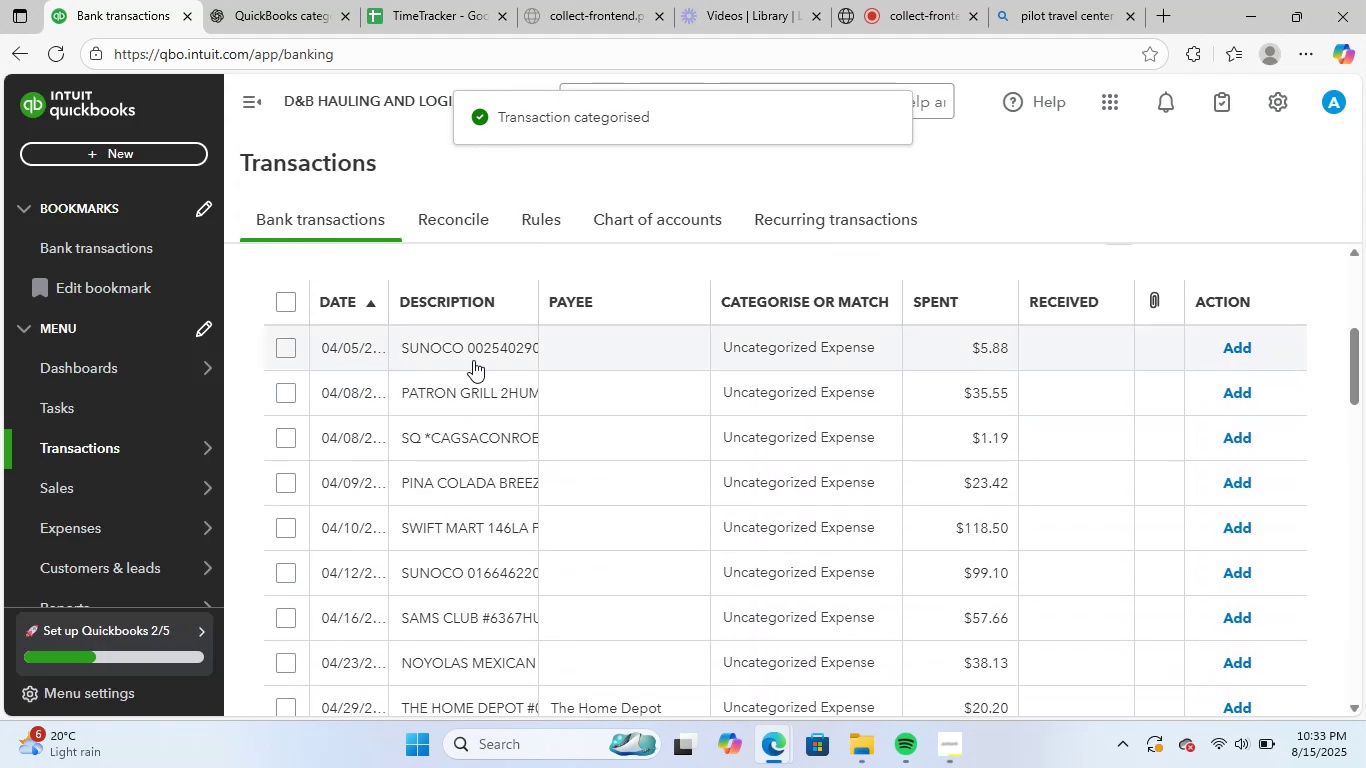 
left_click([471, 353])
 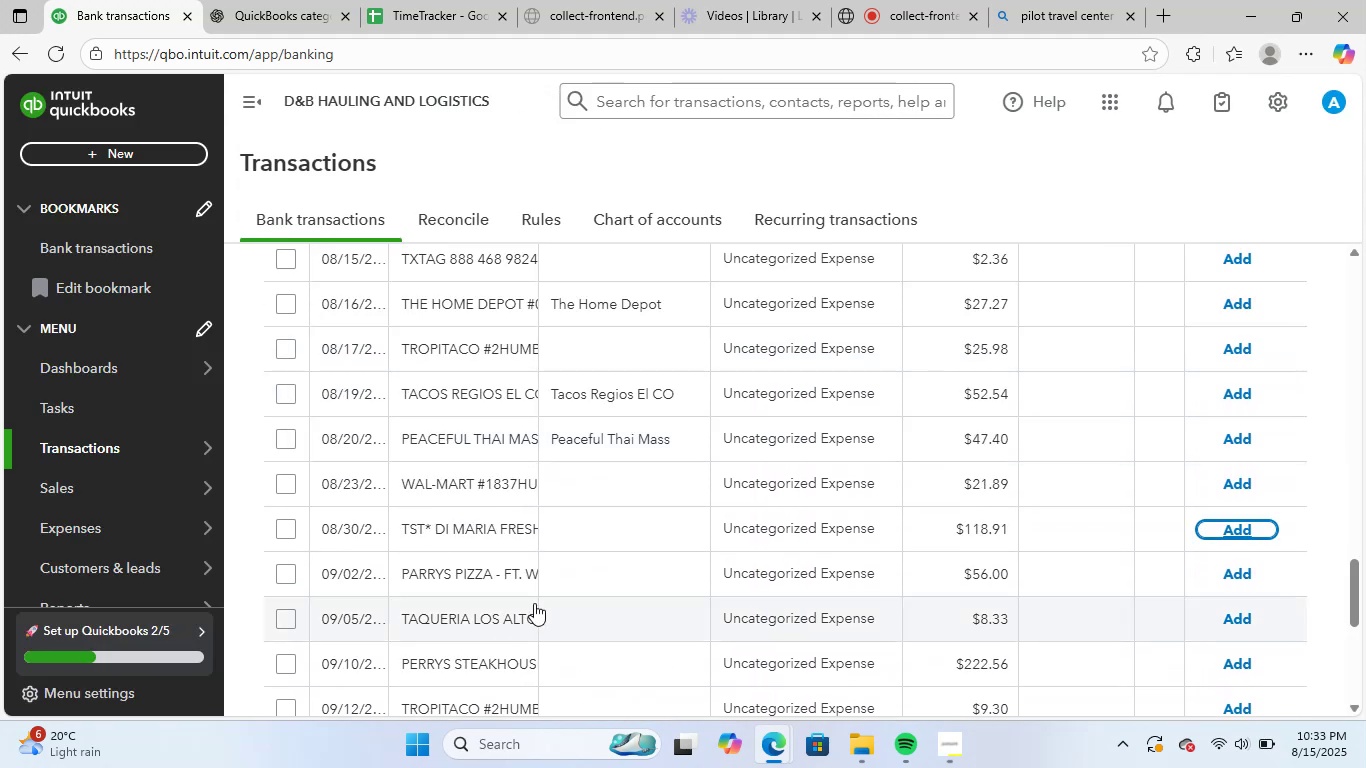 
scroll: coordinate [708, 560], scroll_direction: up, amount: 17.0
 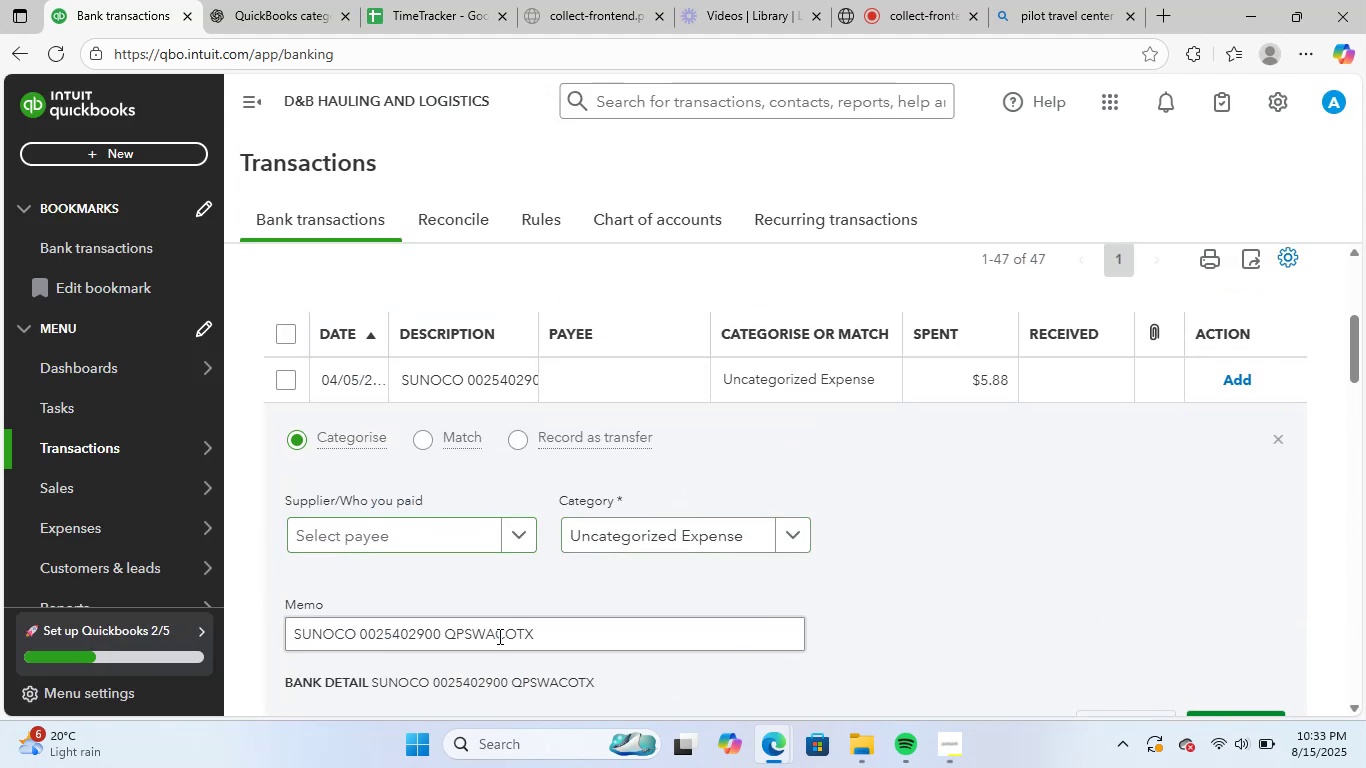 
left_click_drag(start_coordinate=[544, 632], to_coordinate=[237, 612])
 